 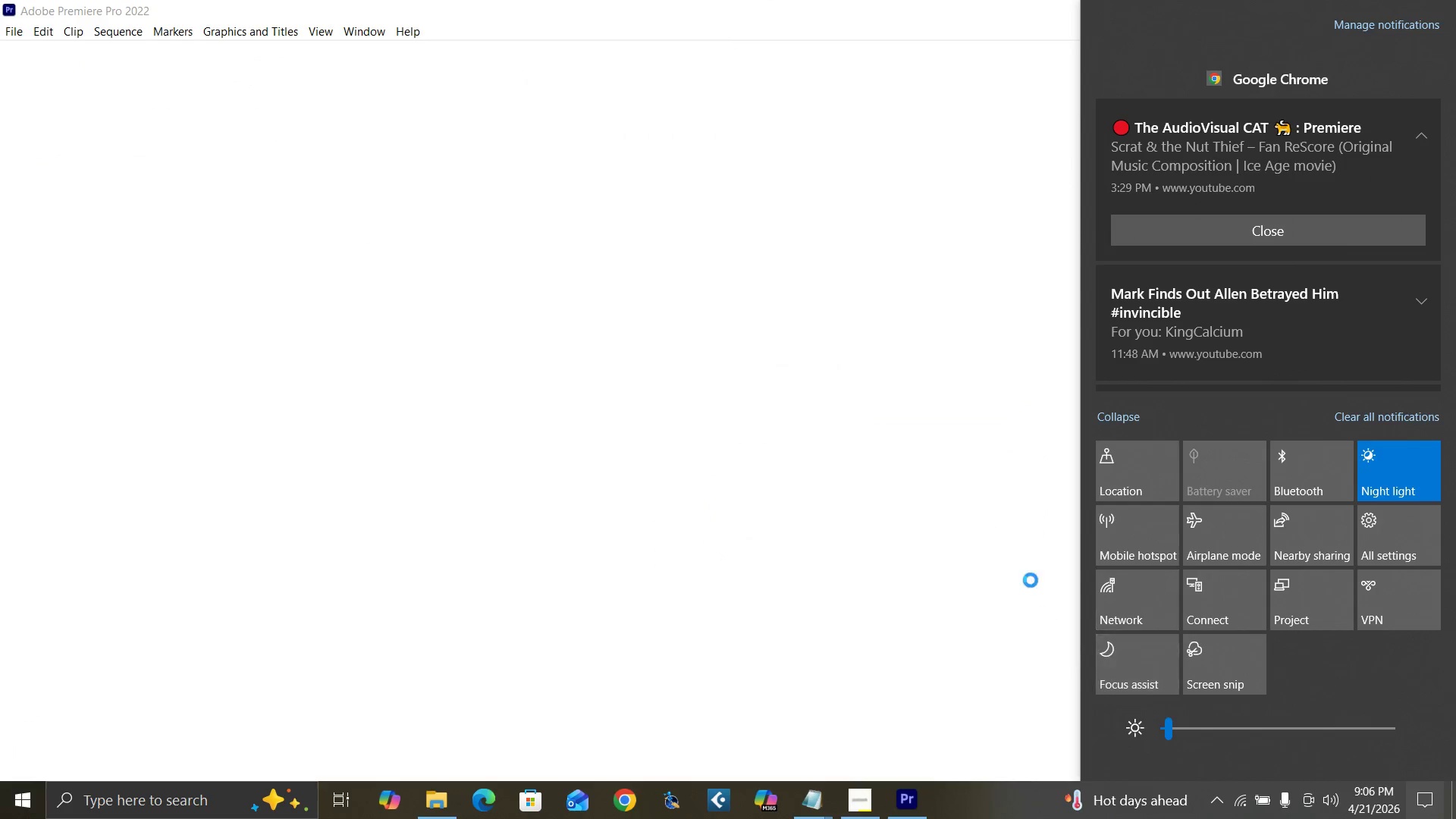 
left_click([1423, 799])
 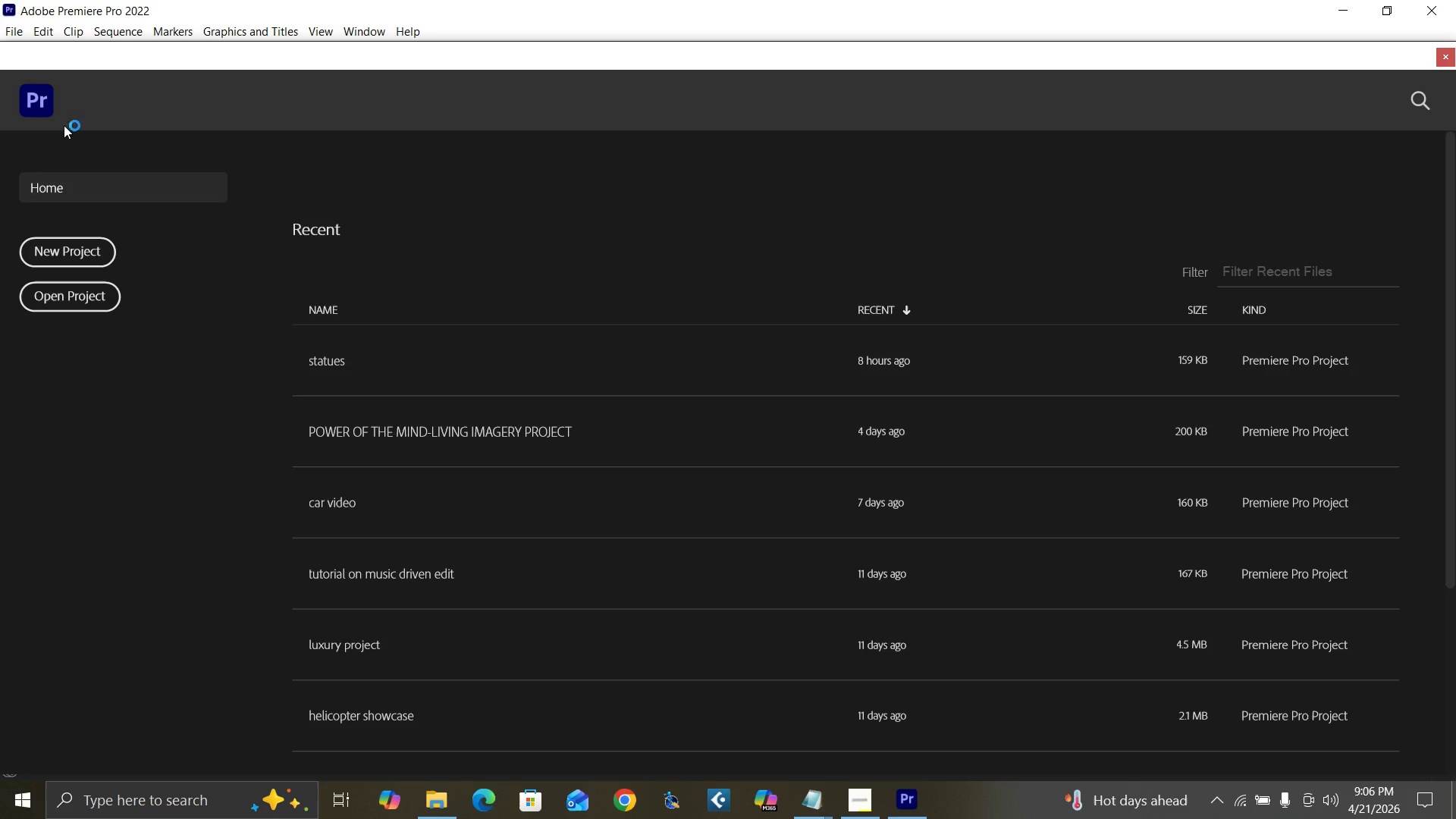 
left_click([66, 256])
 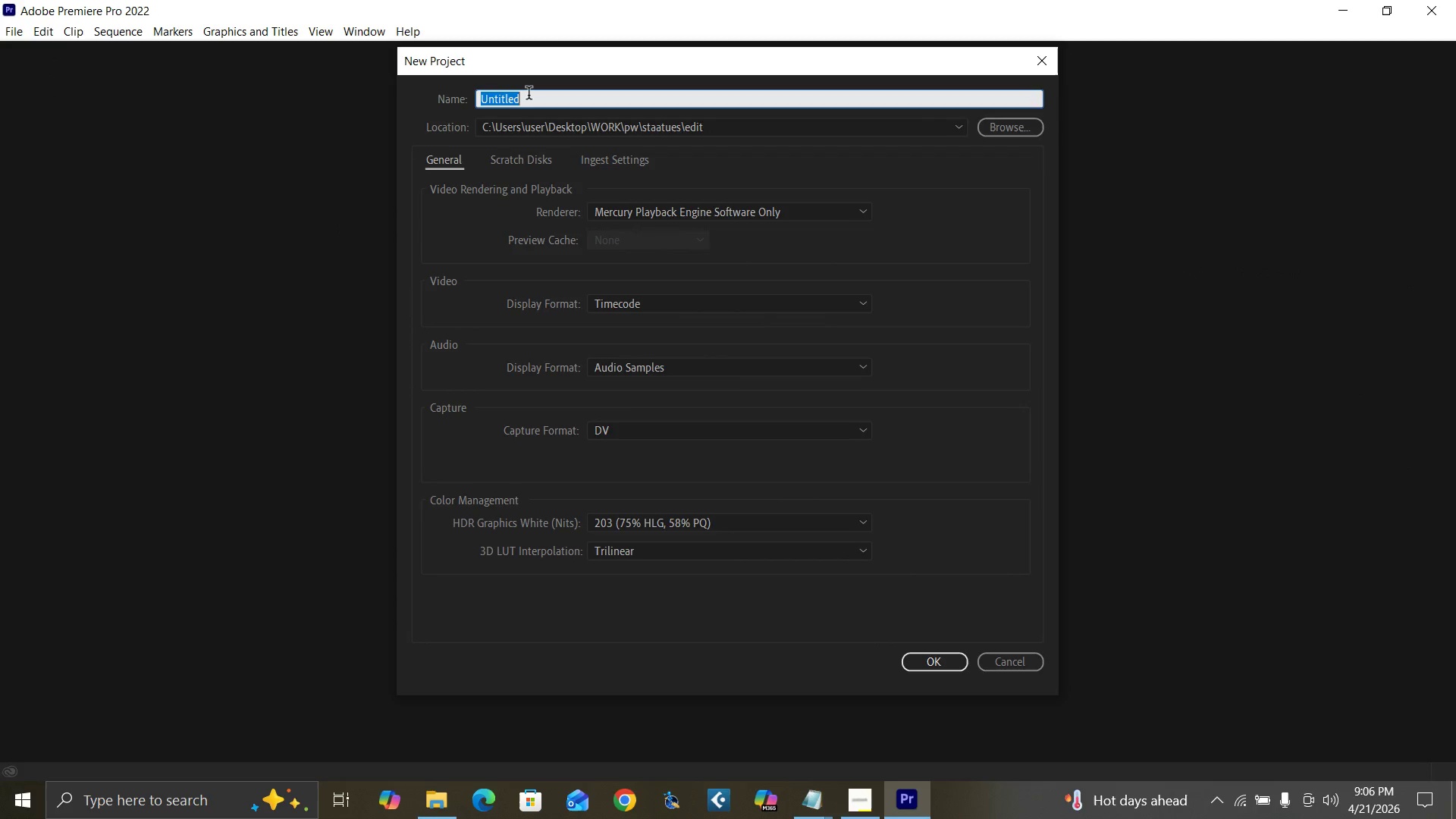 
type(cake slide show)
 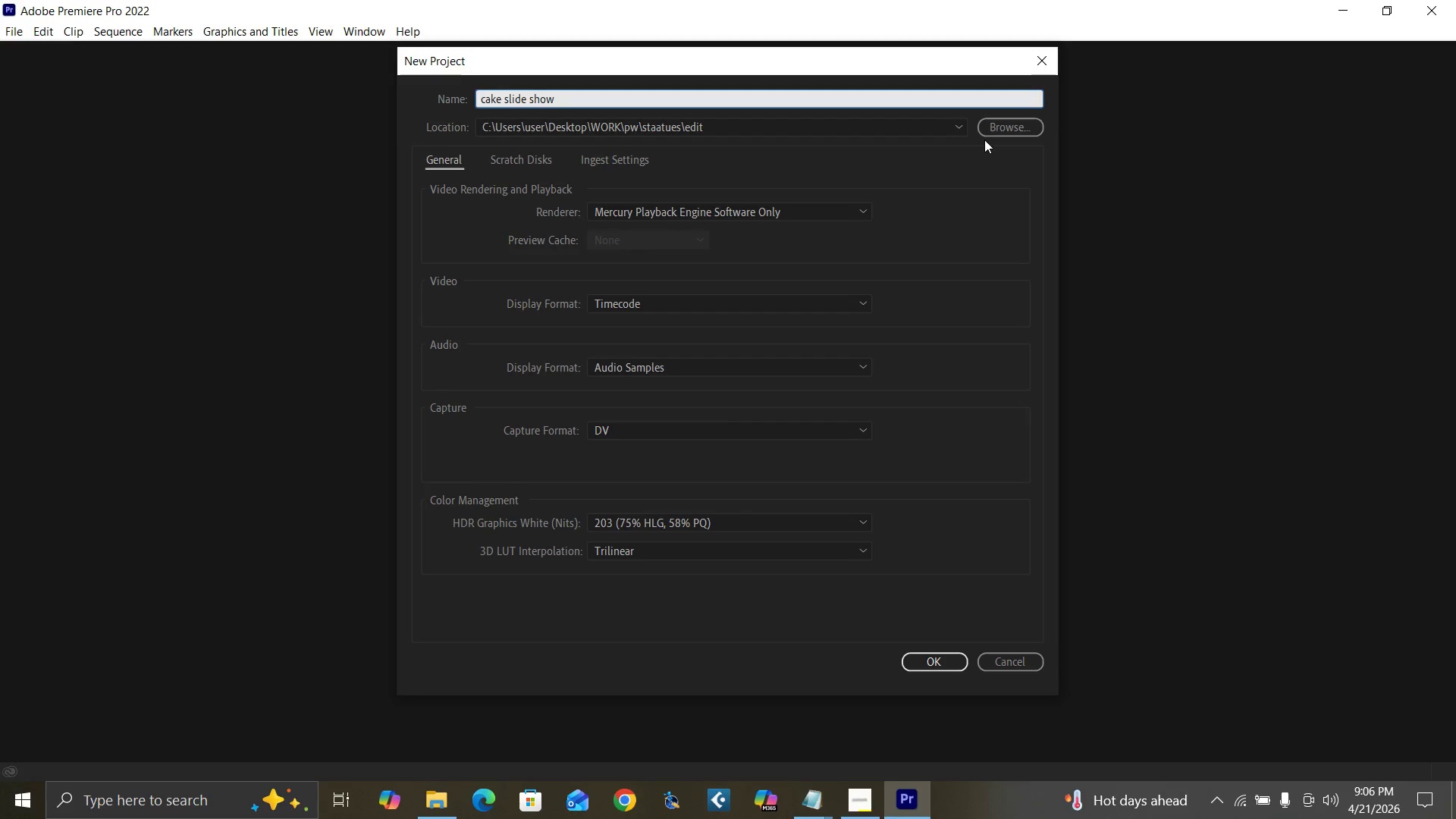 
left_click([1000, 131])
 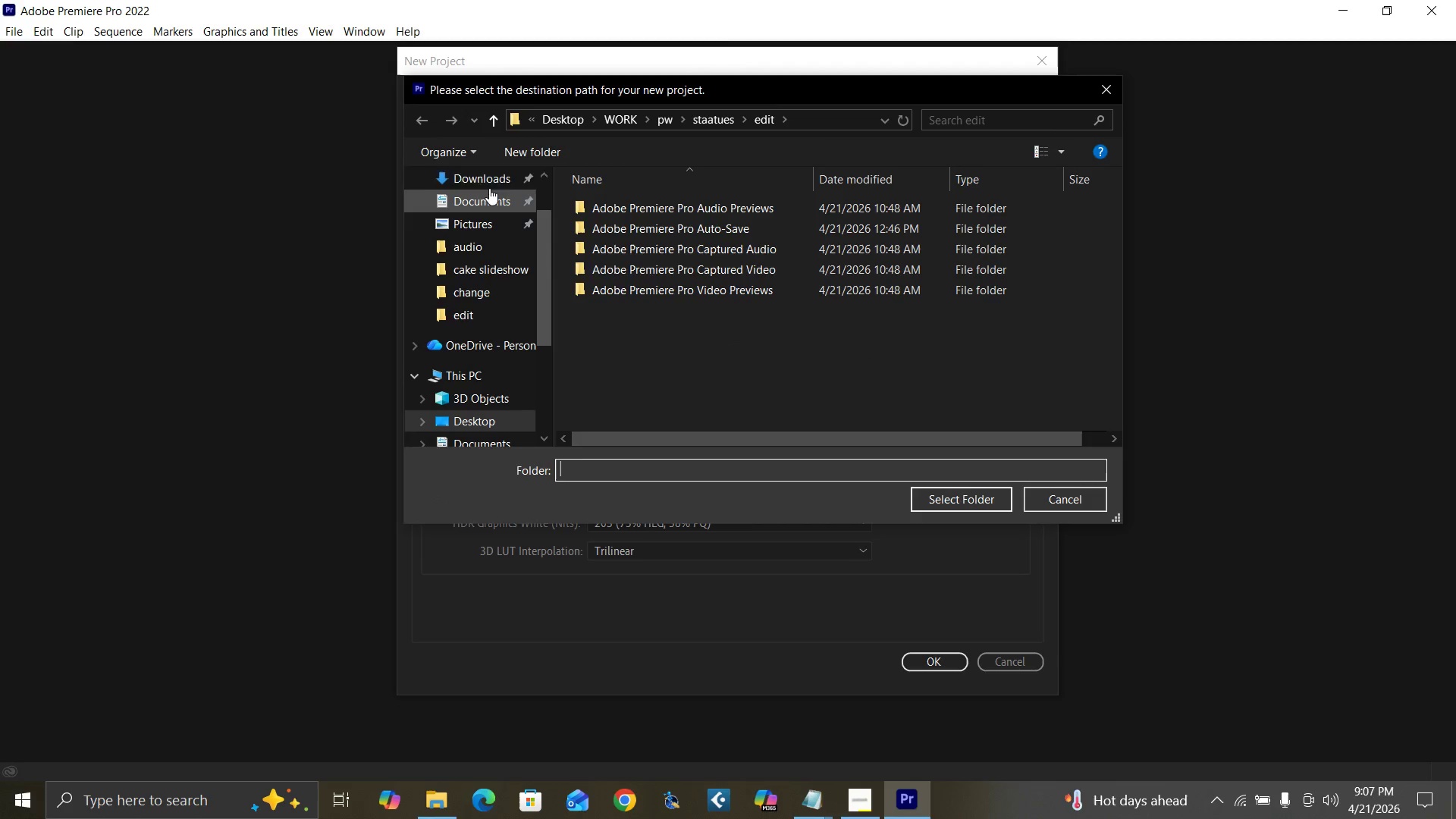 
left_click([488, 119])
 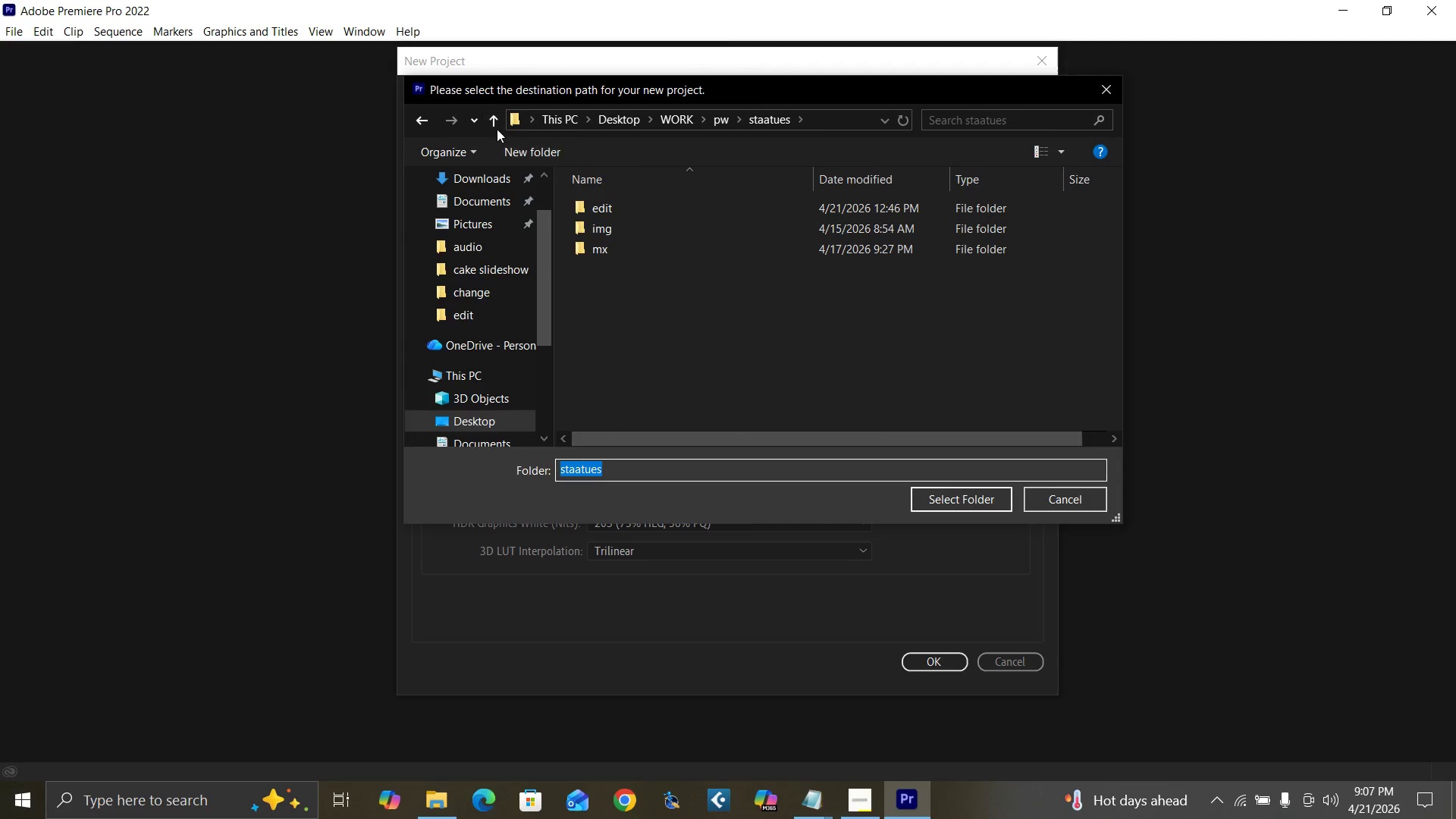 
left_click([494, 115])
 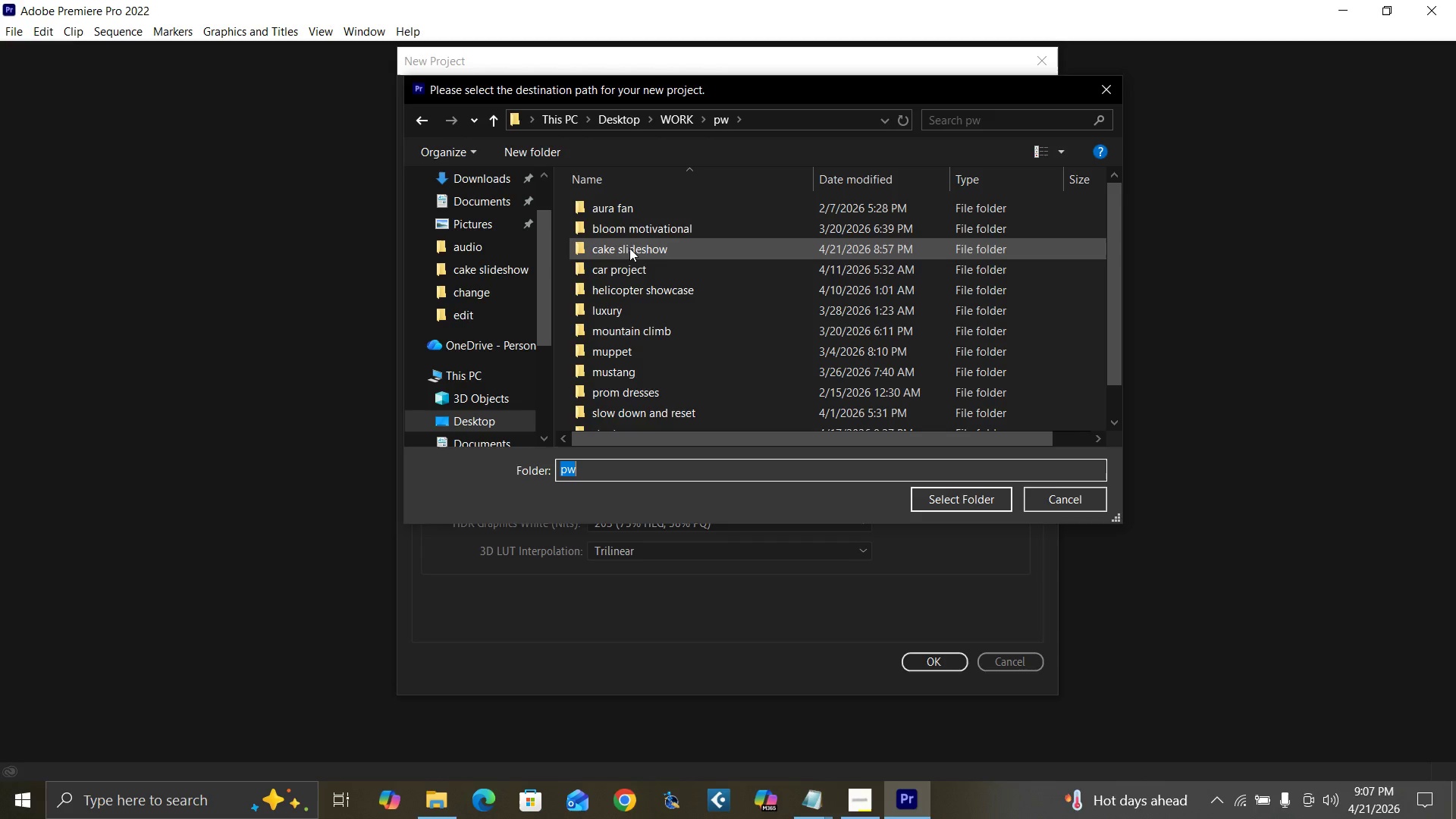 
double_click([629, 248])
 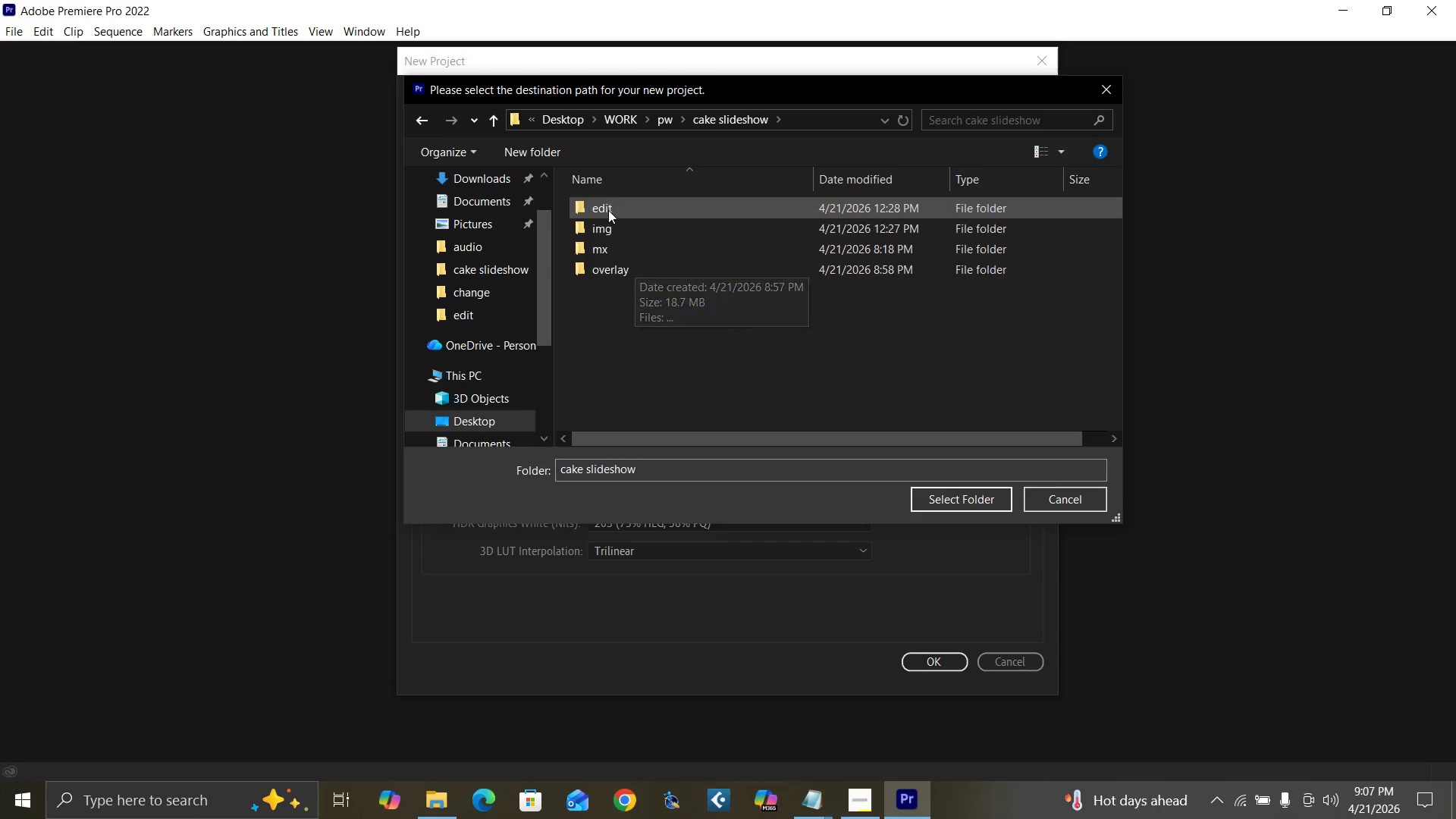 
double_click([607, 207])
 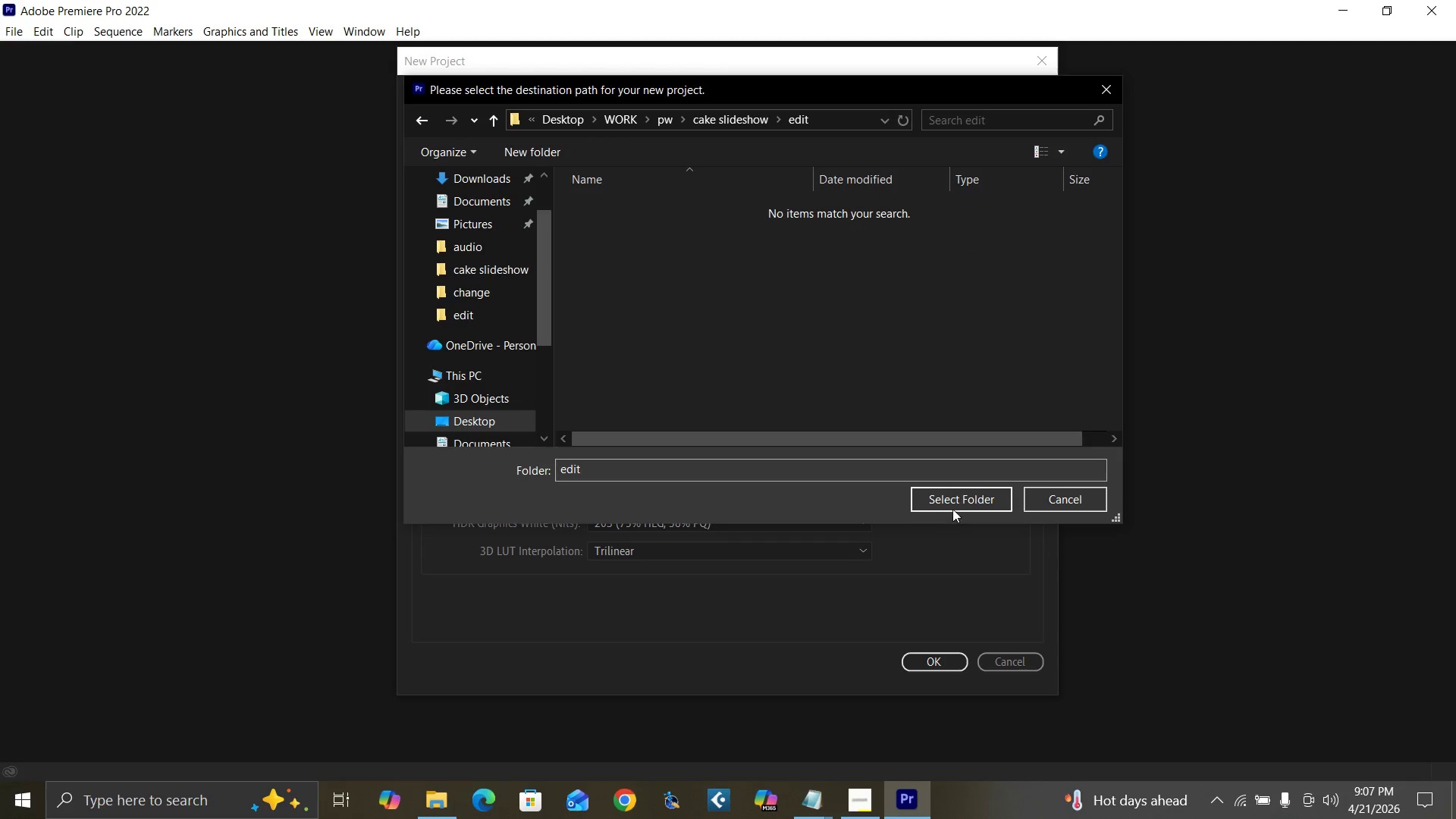 
left_click([955, 500])
 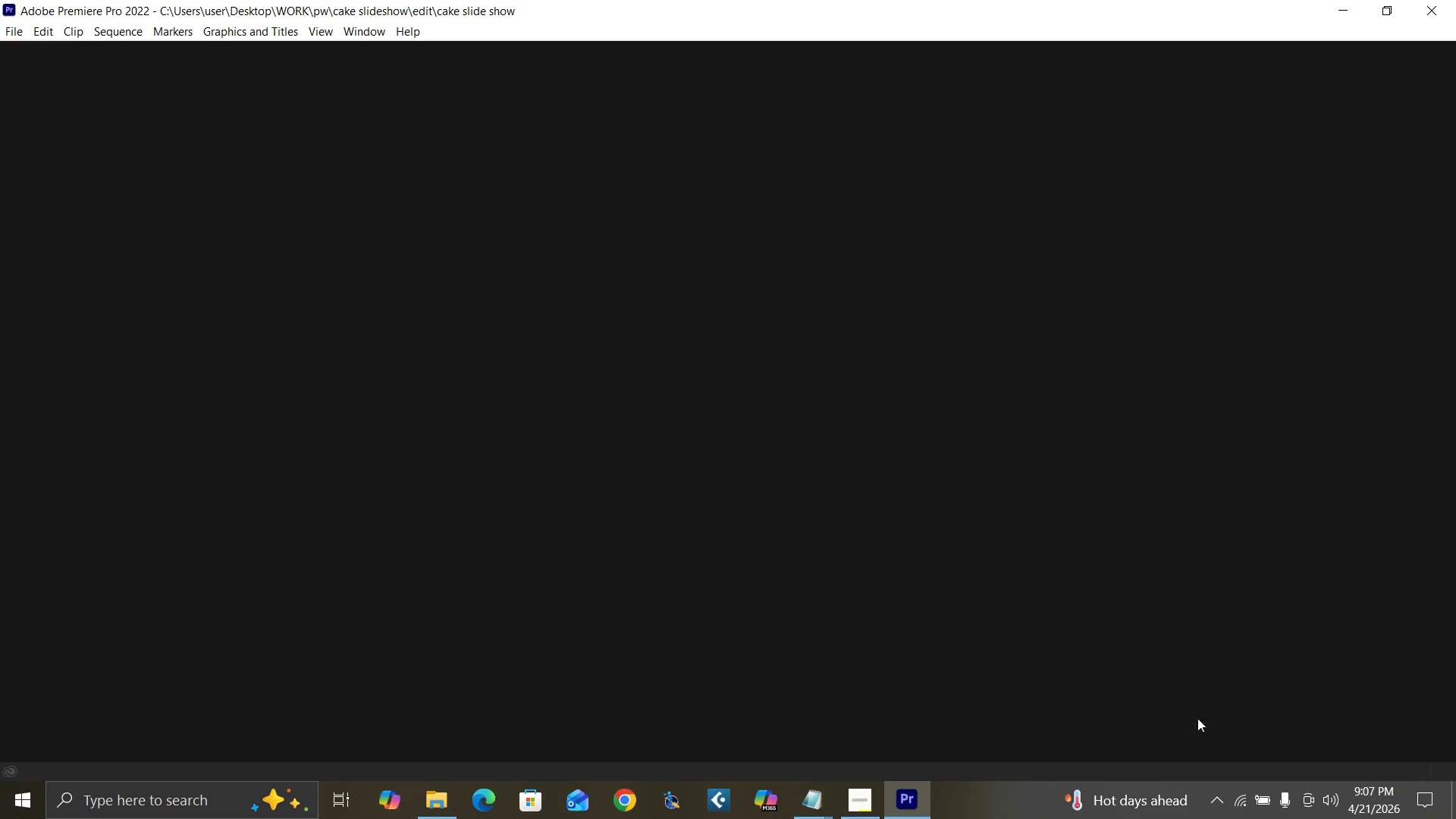 
wait(5.72)
 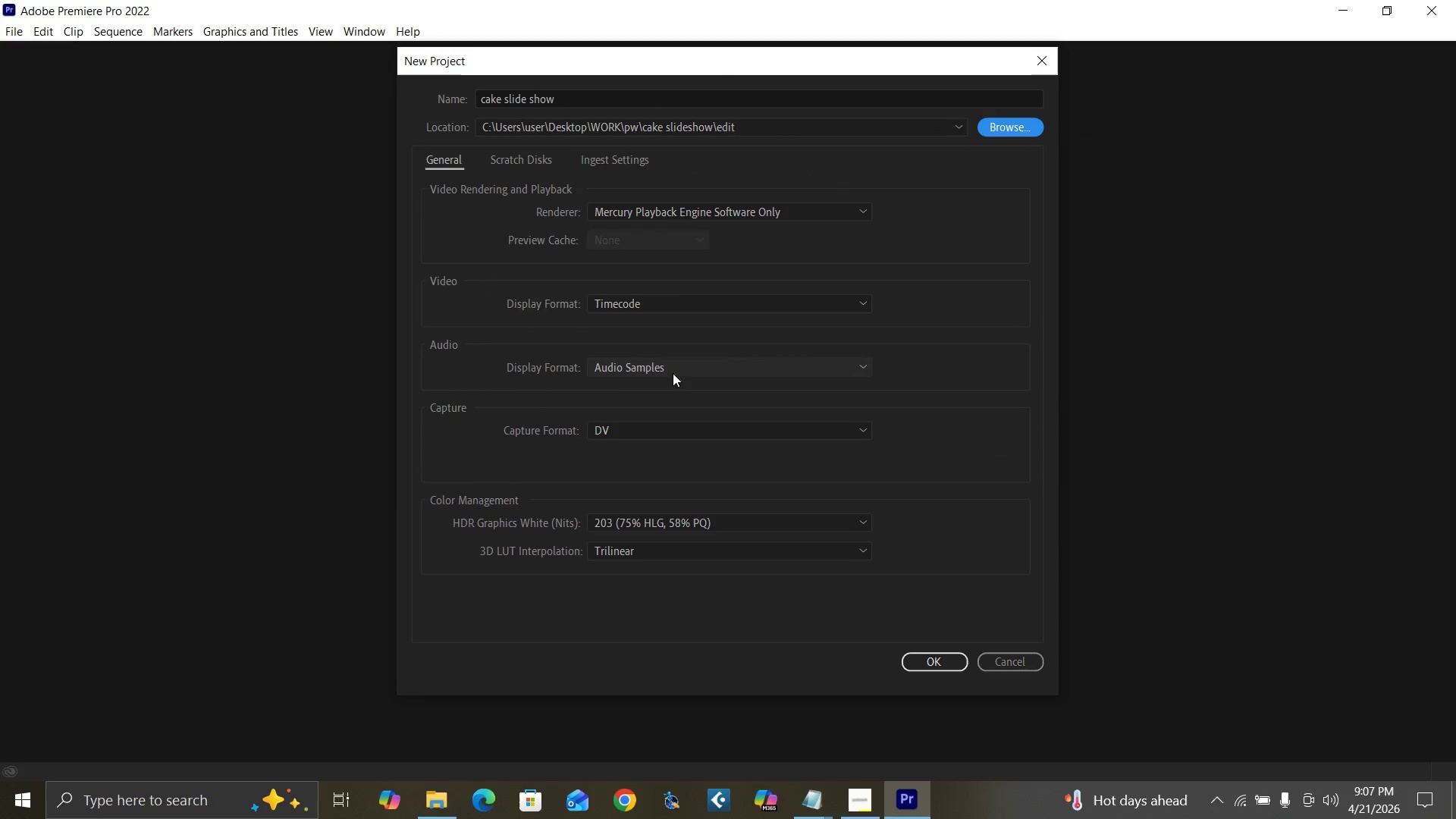 
left_click([1420, 794])
 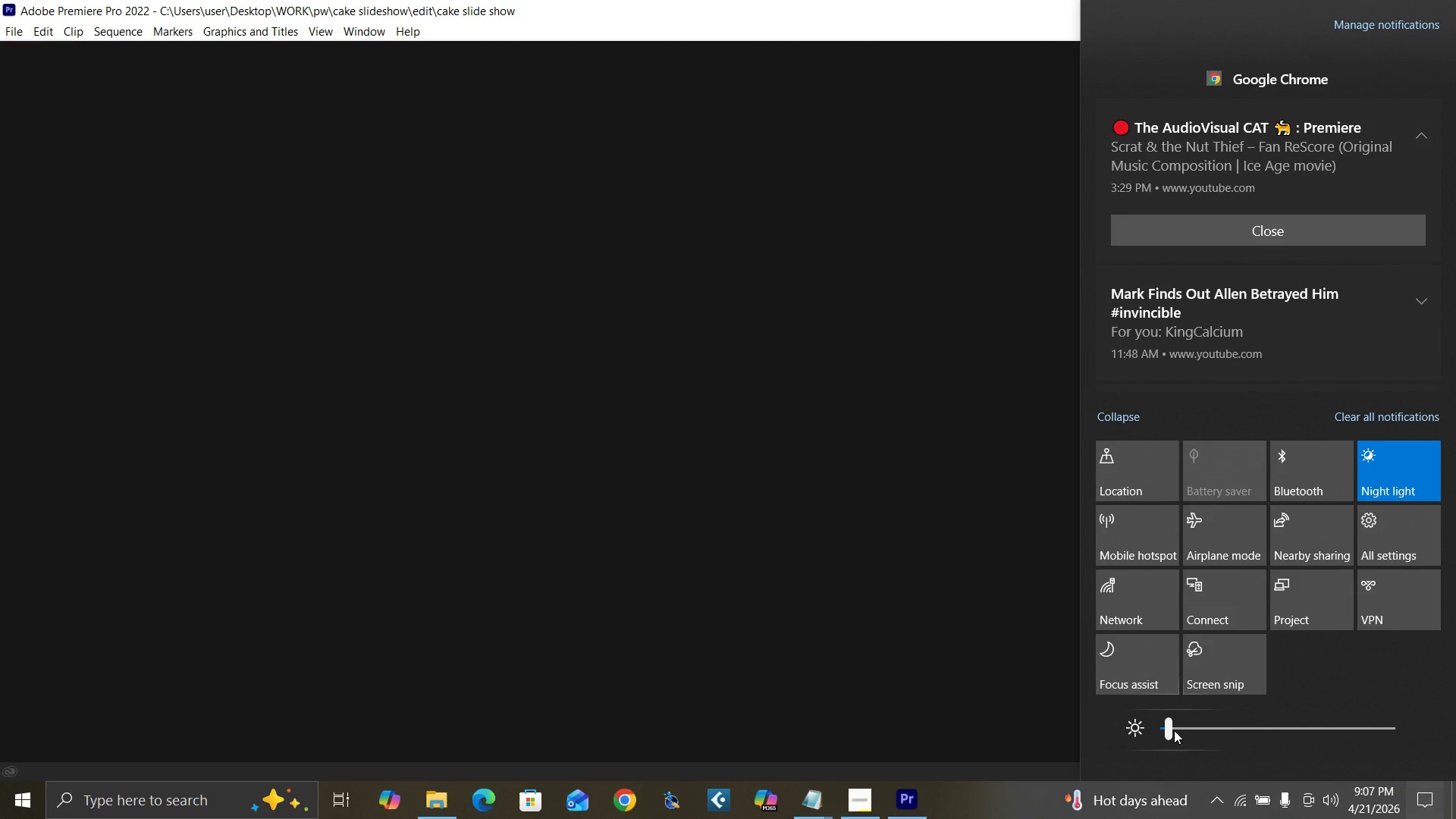 
left_click_drag(start_coordinate=[1169, 729], to_coordinate=[1175, 731])
 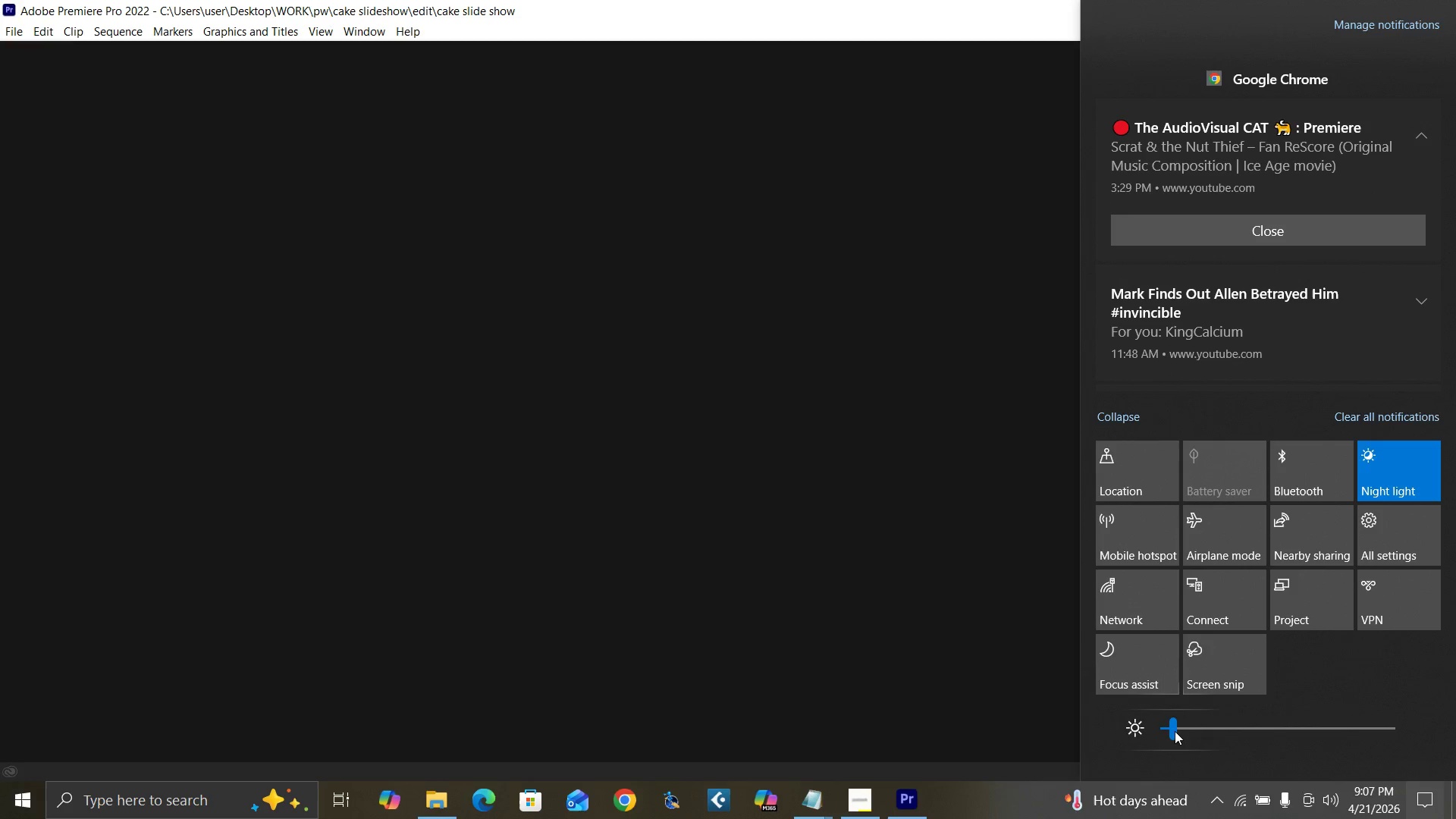 
left_click_drag(start_coordinate=[1175, 731], to_coordinate=[1188, 736])
 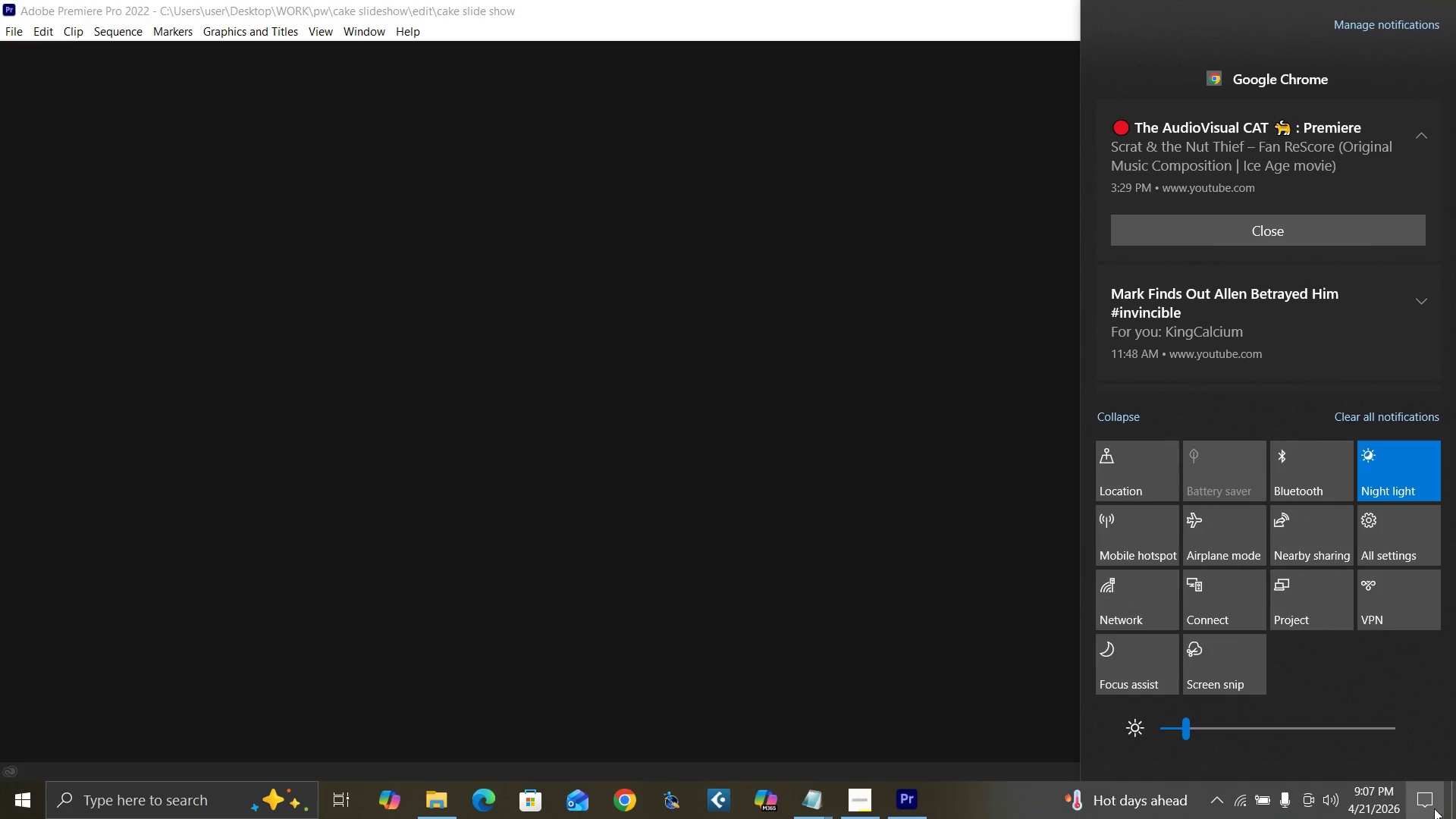 
left_click([1428, 804])
 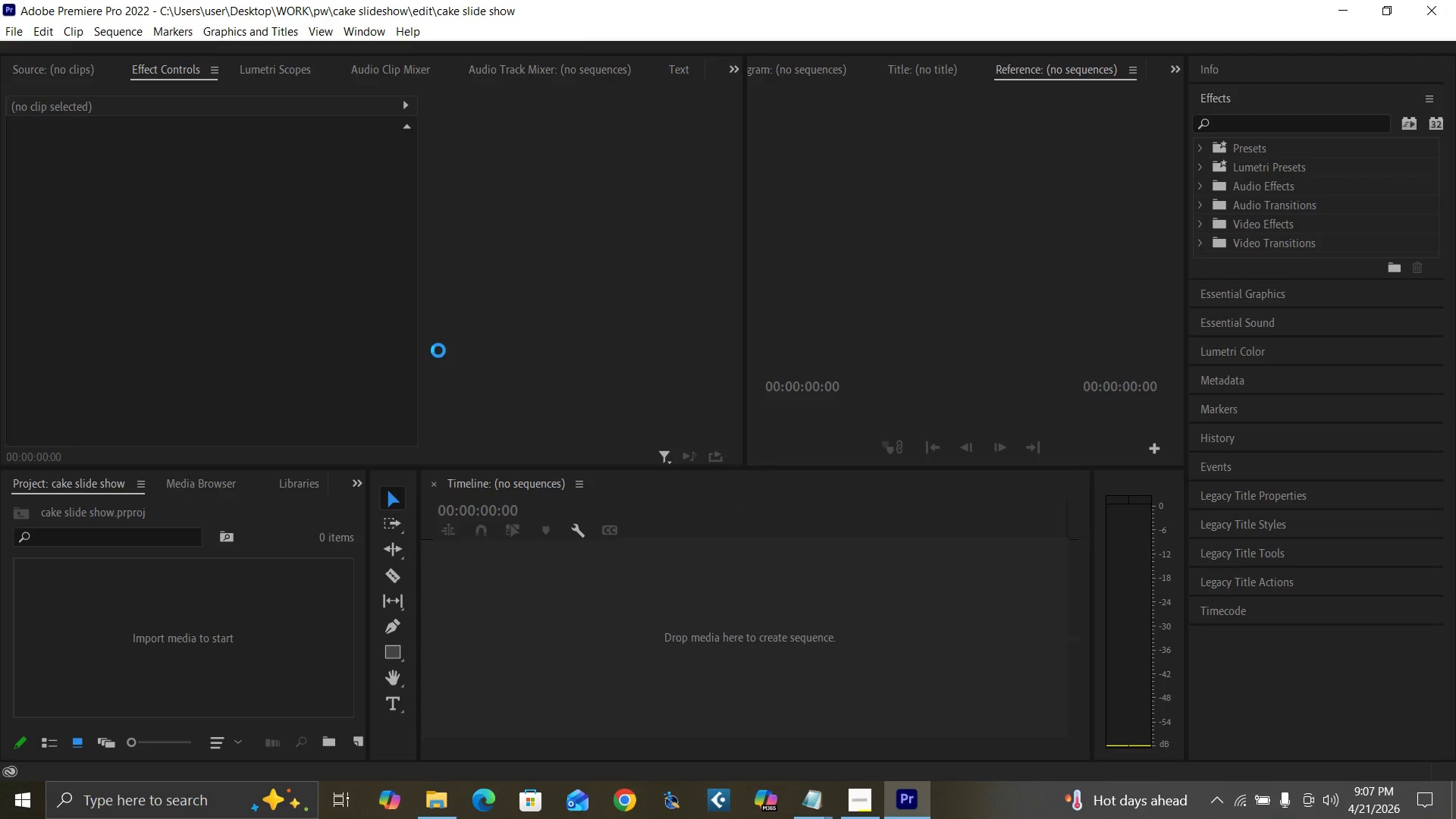 
wait(16.86)
 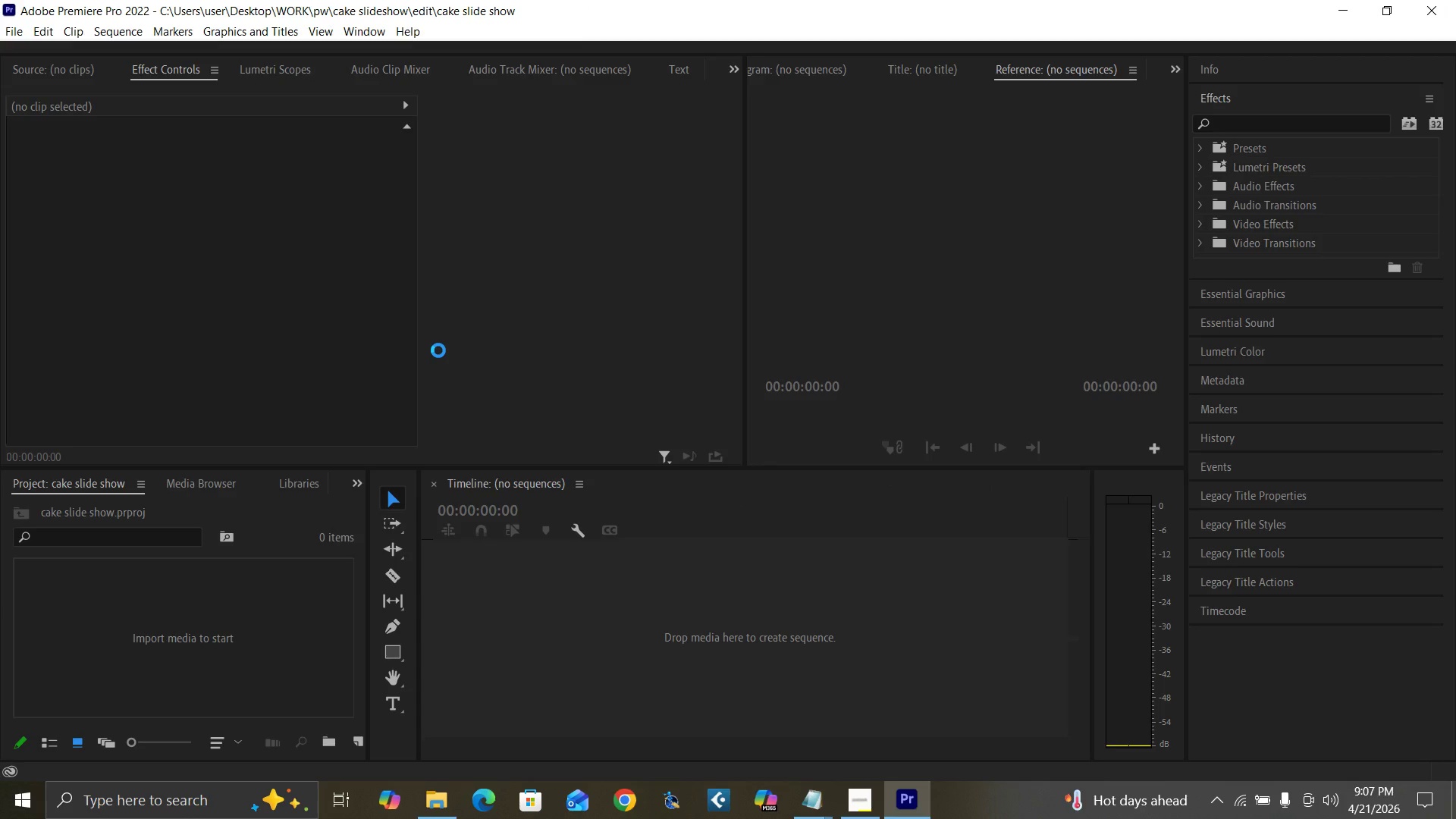 
left_click([56, 612])
 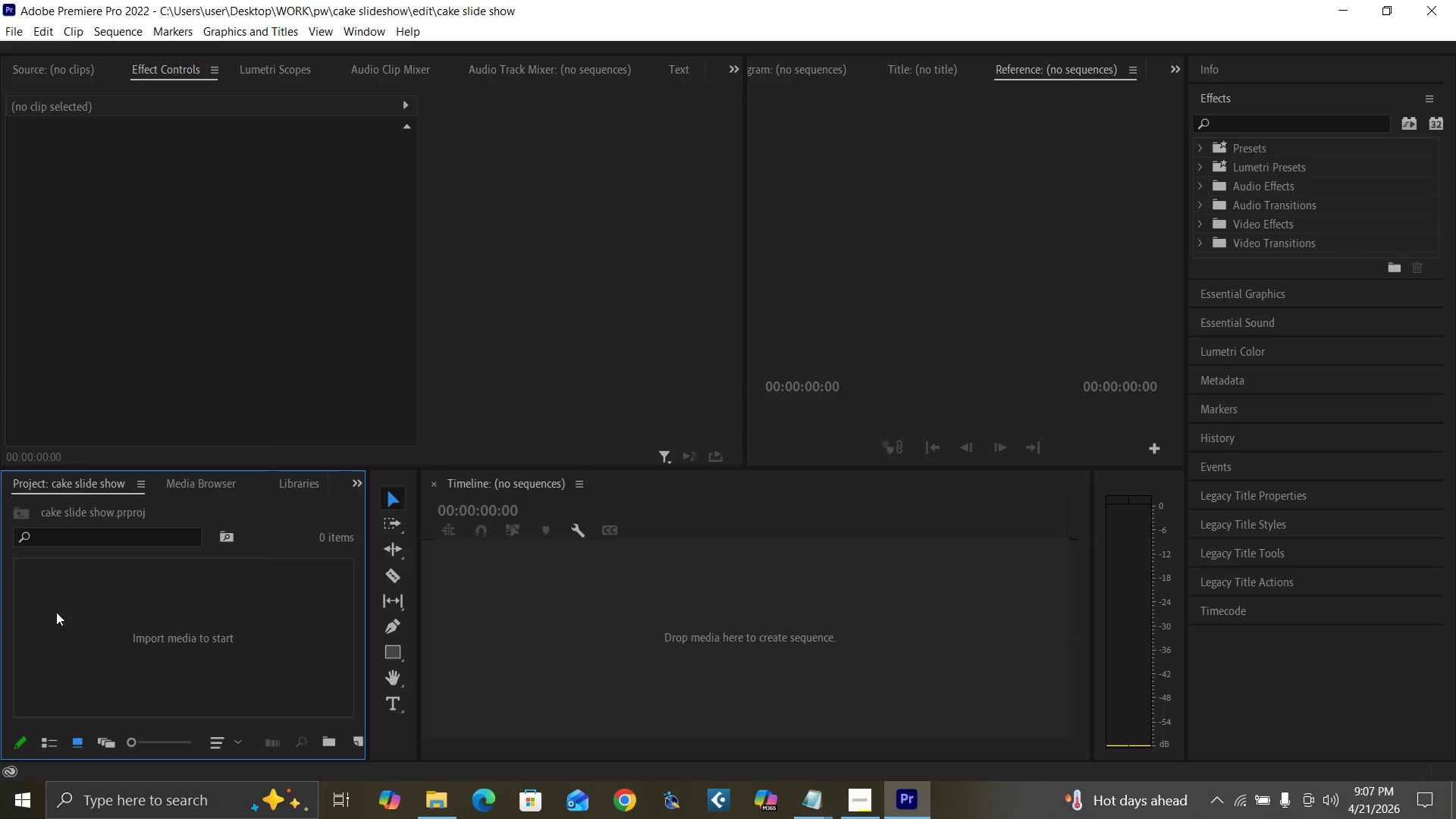 
right_click([56, 612])
 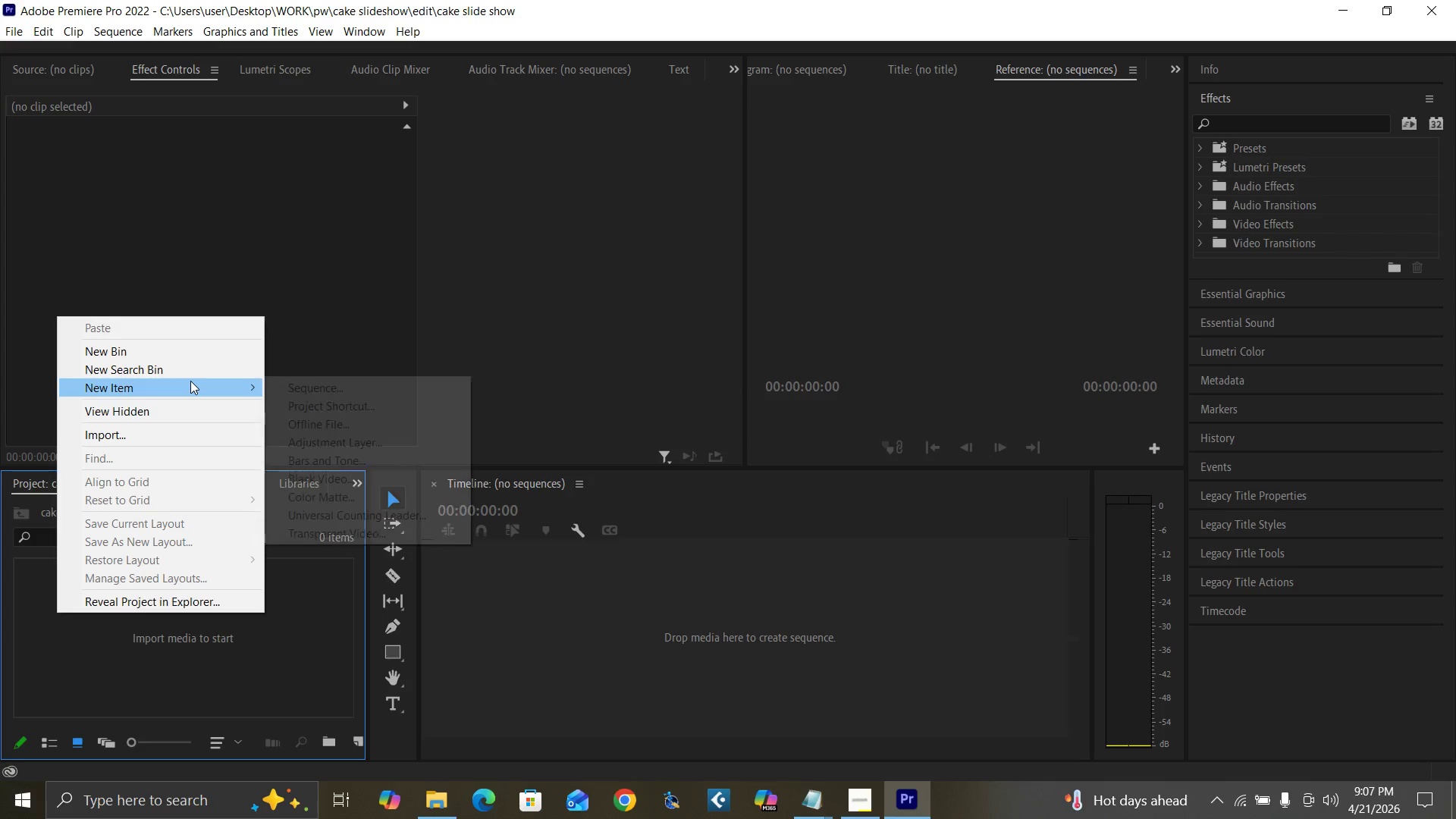 
left_click([127, 349])
 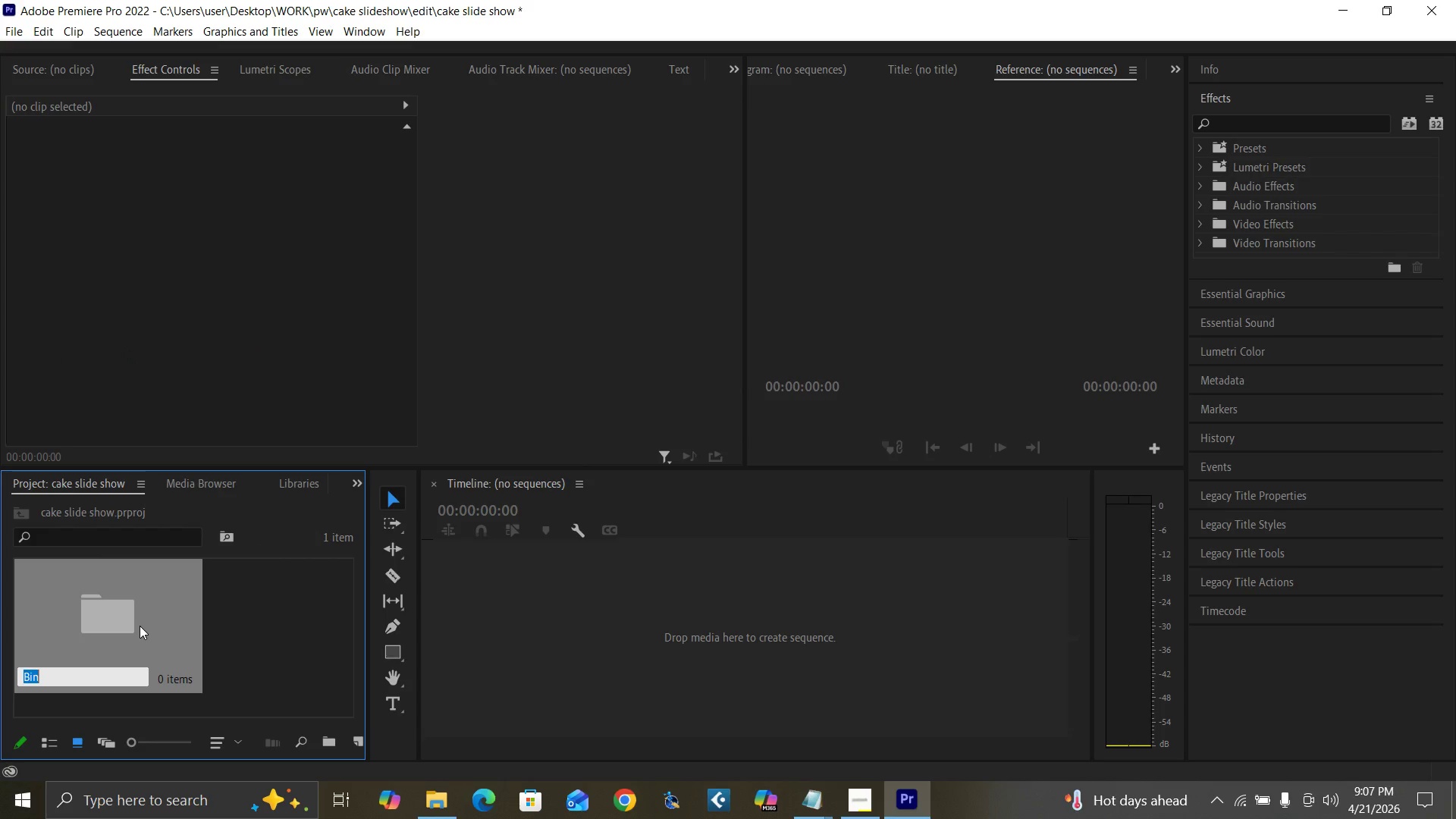 
type(MUSIC)
 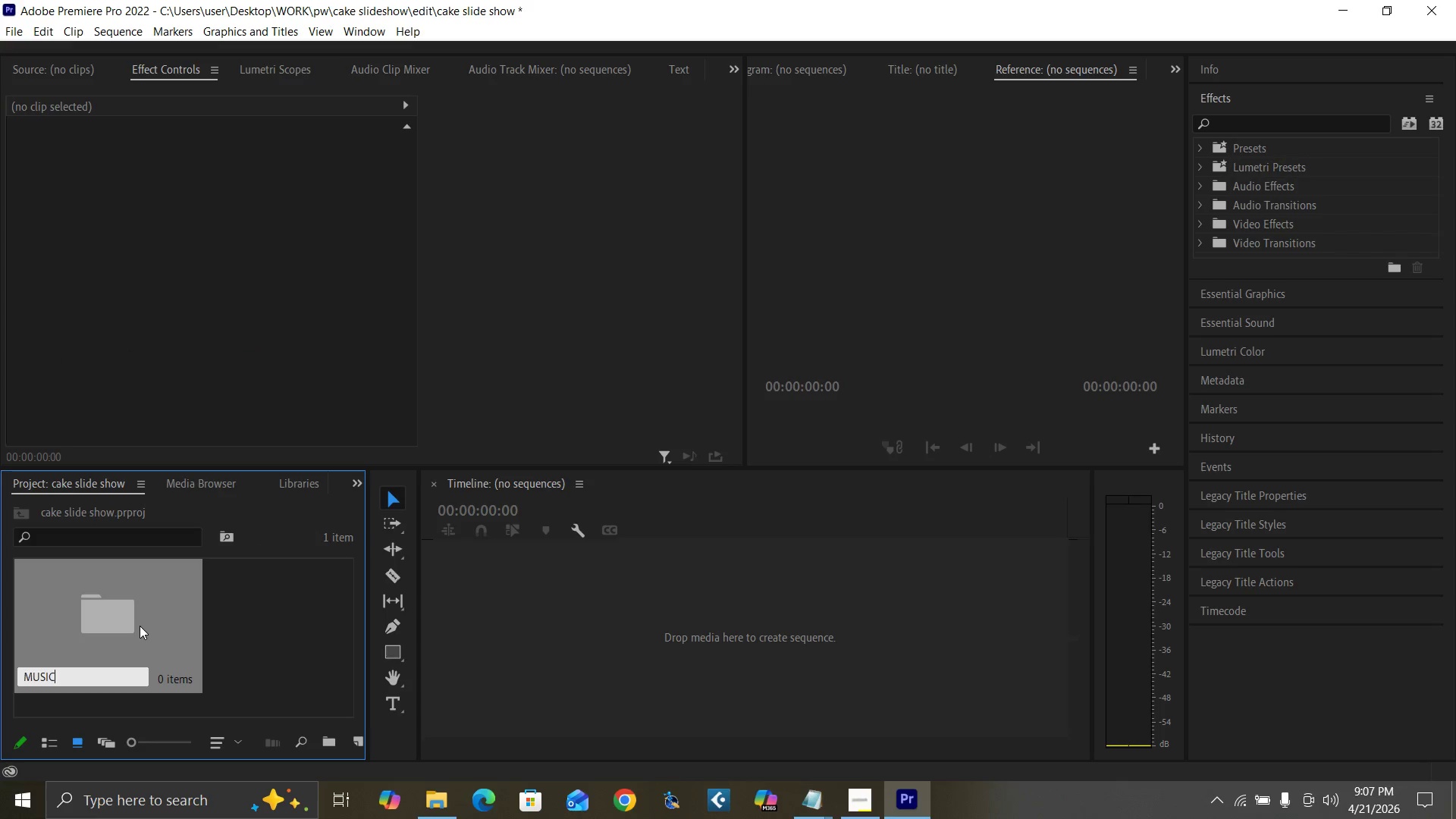 
key(Enter)
 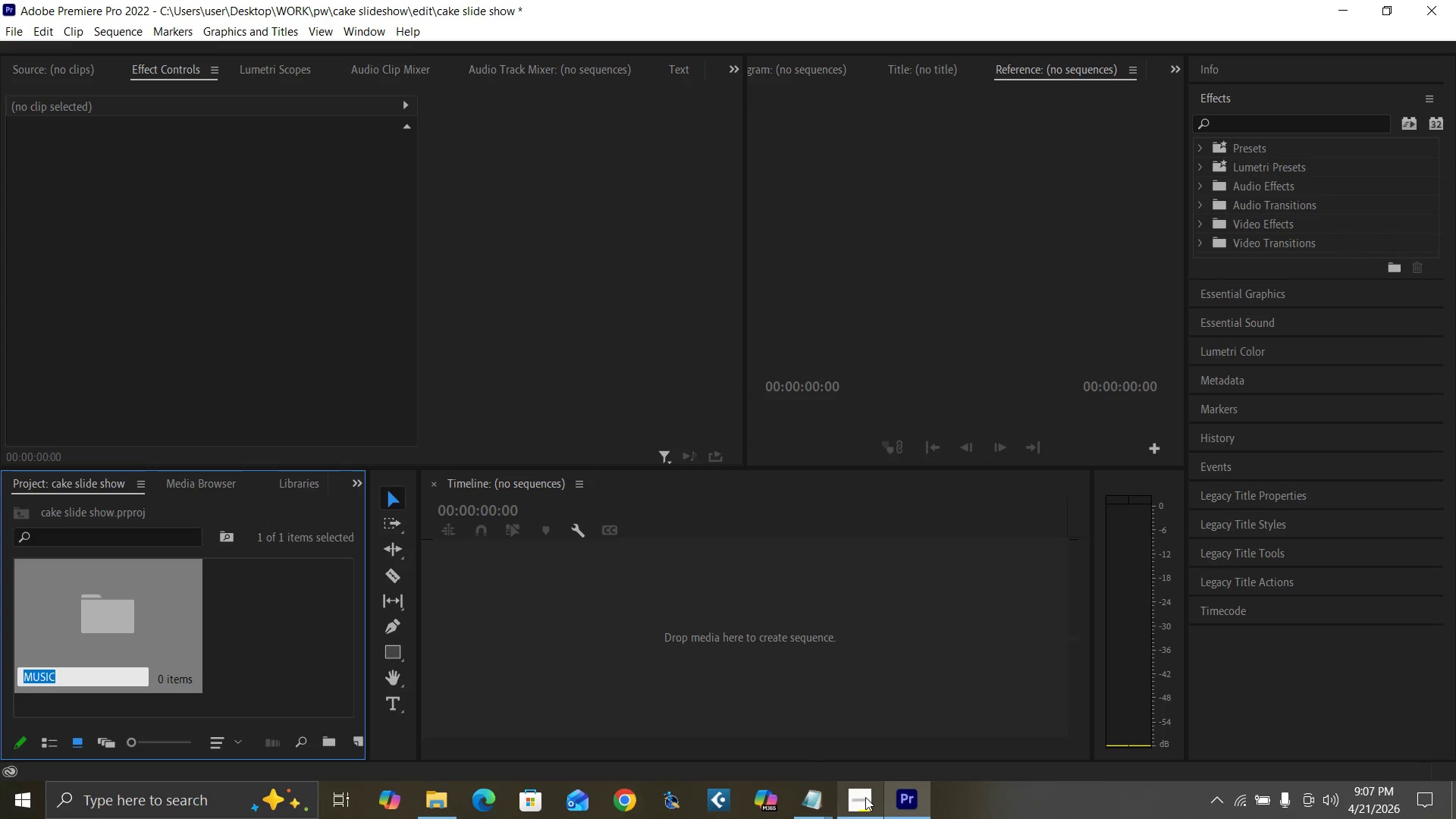 
mouse_move([886, 792])
 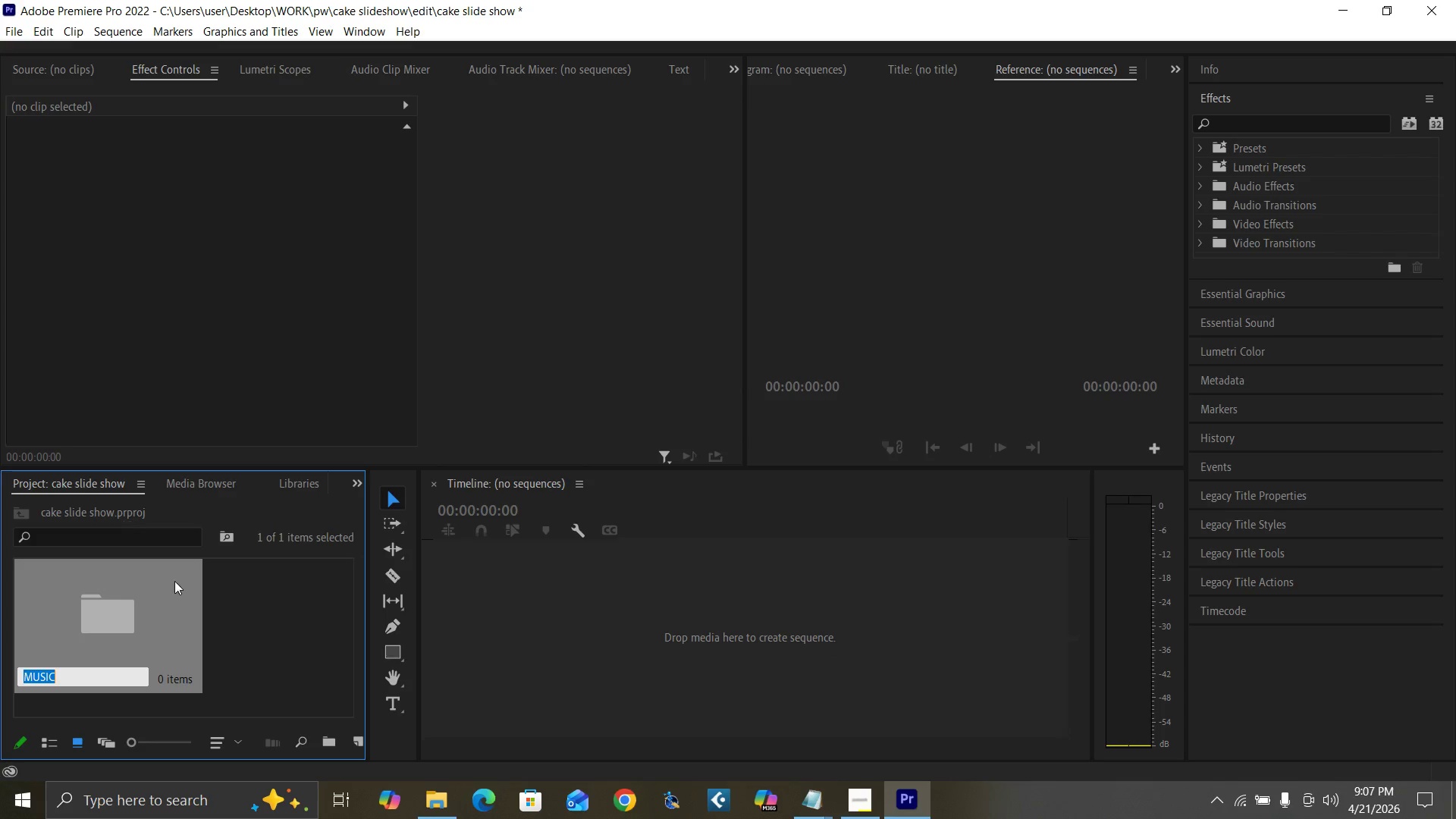 
left_click([278, 643])
 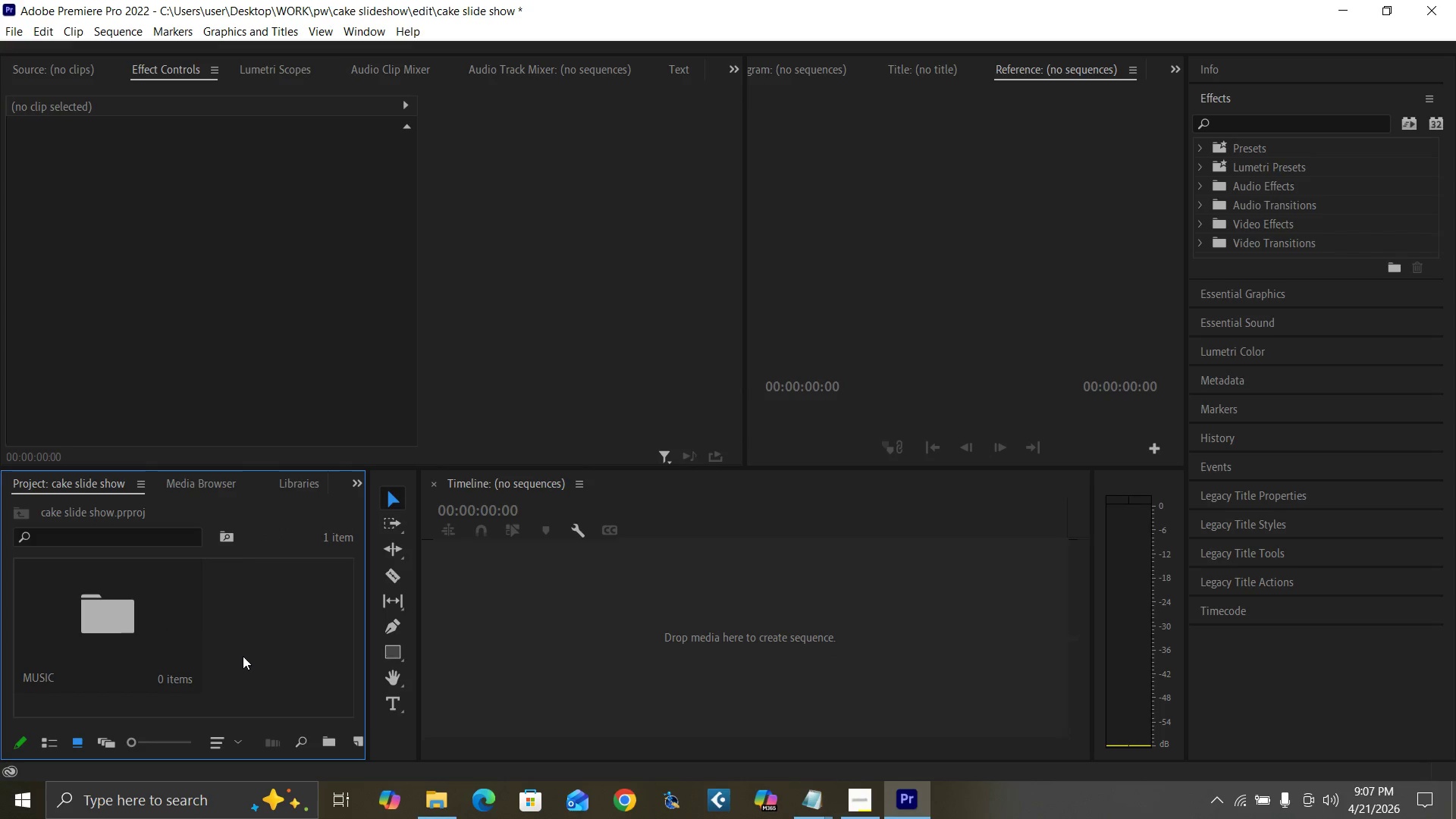 
right_click([246, 643])
 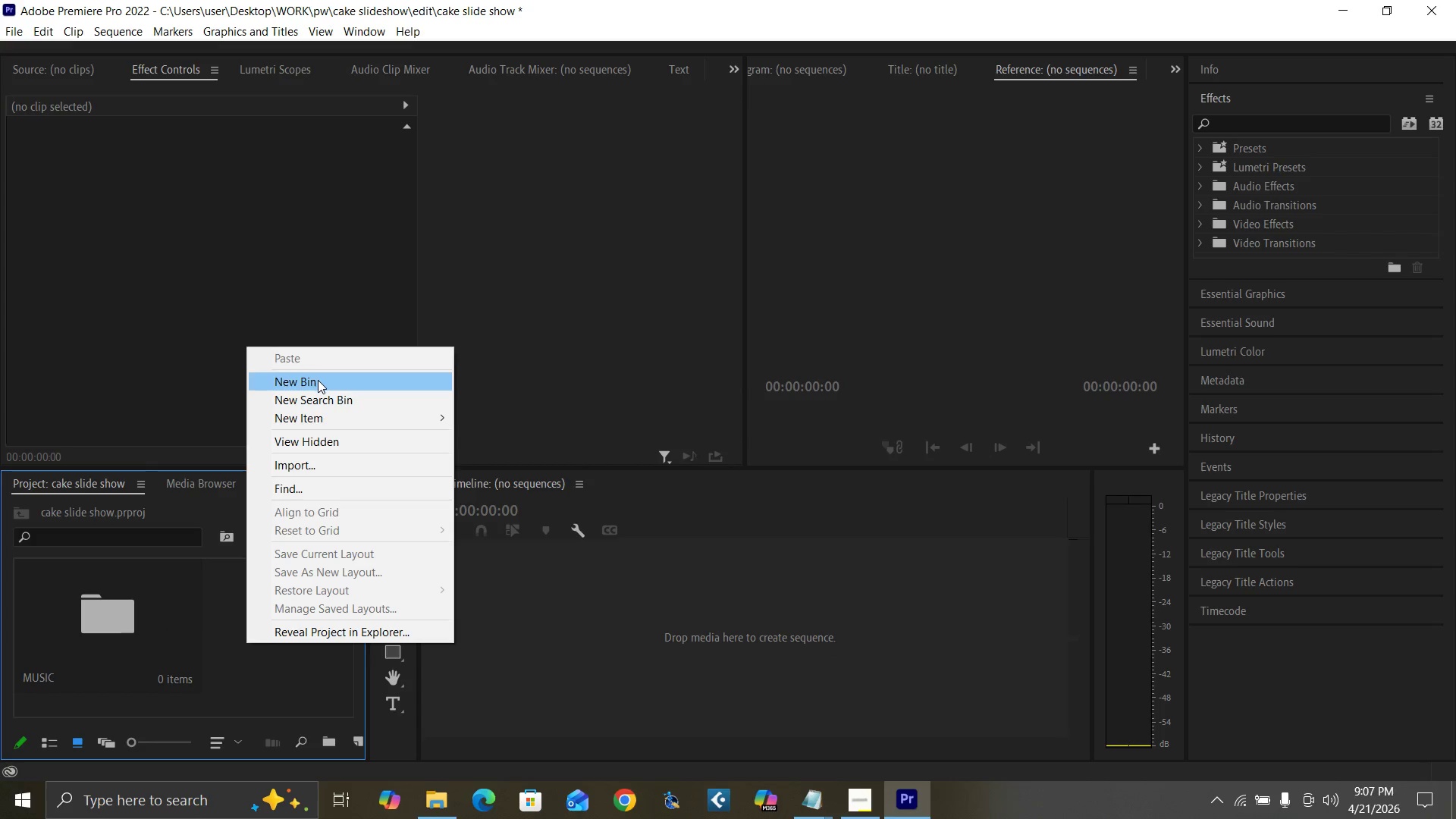 
left_click([318, 380])
 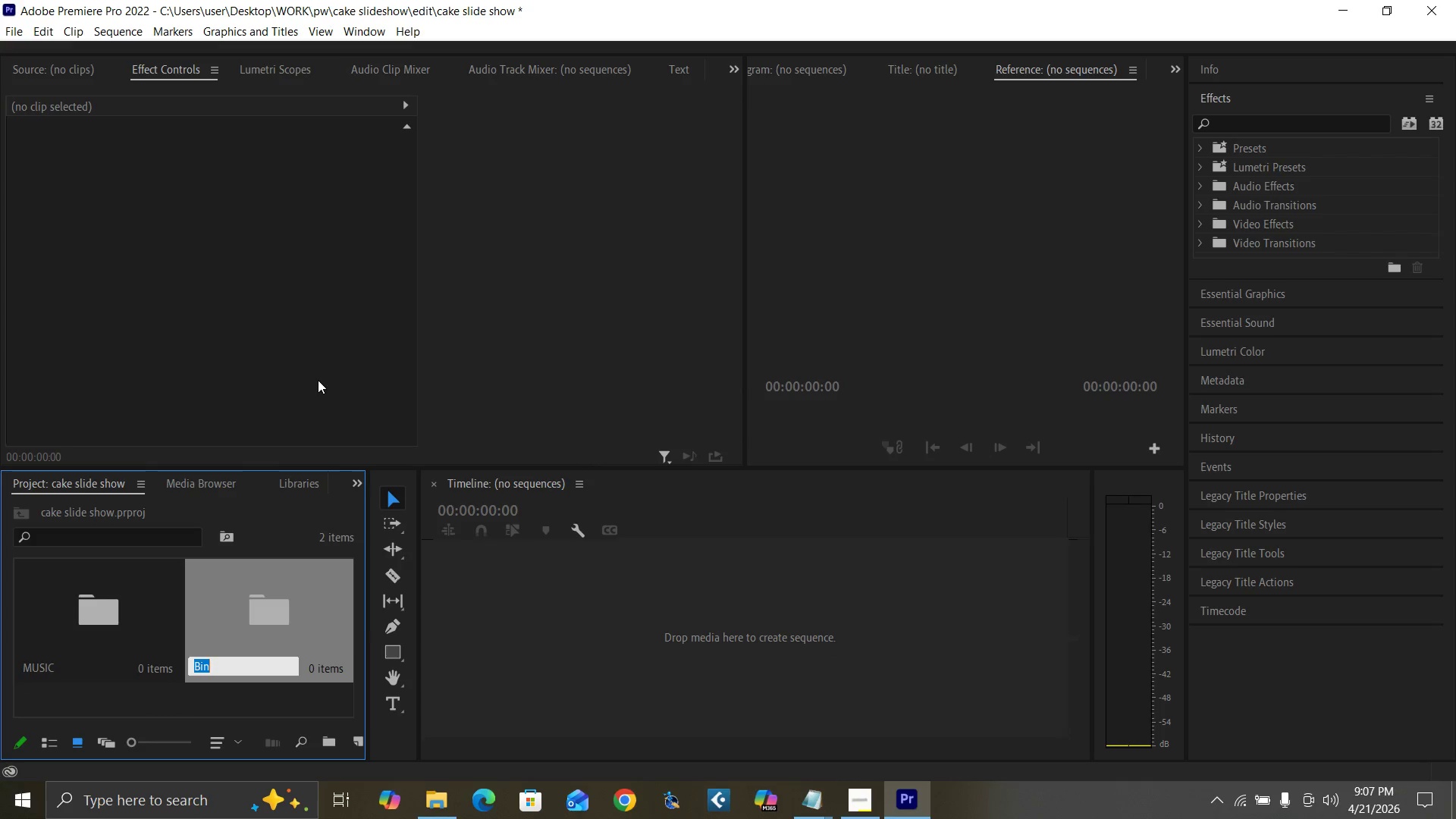 
type(IMAGES)
 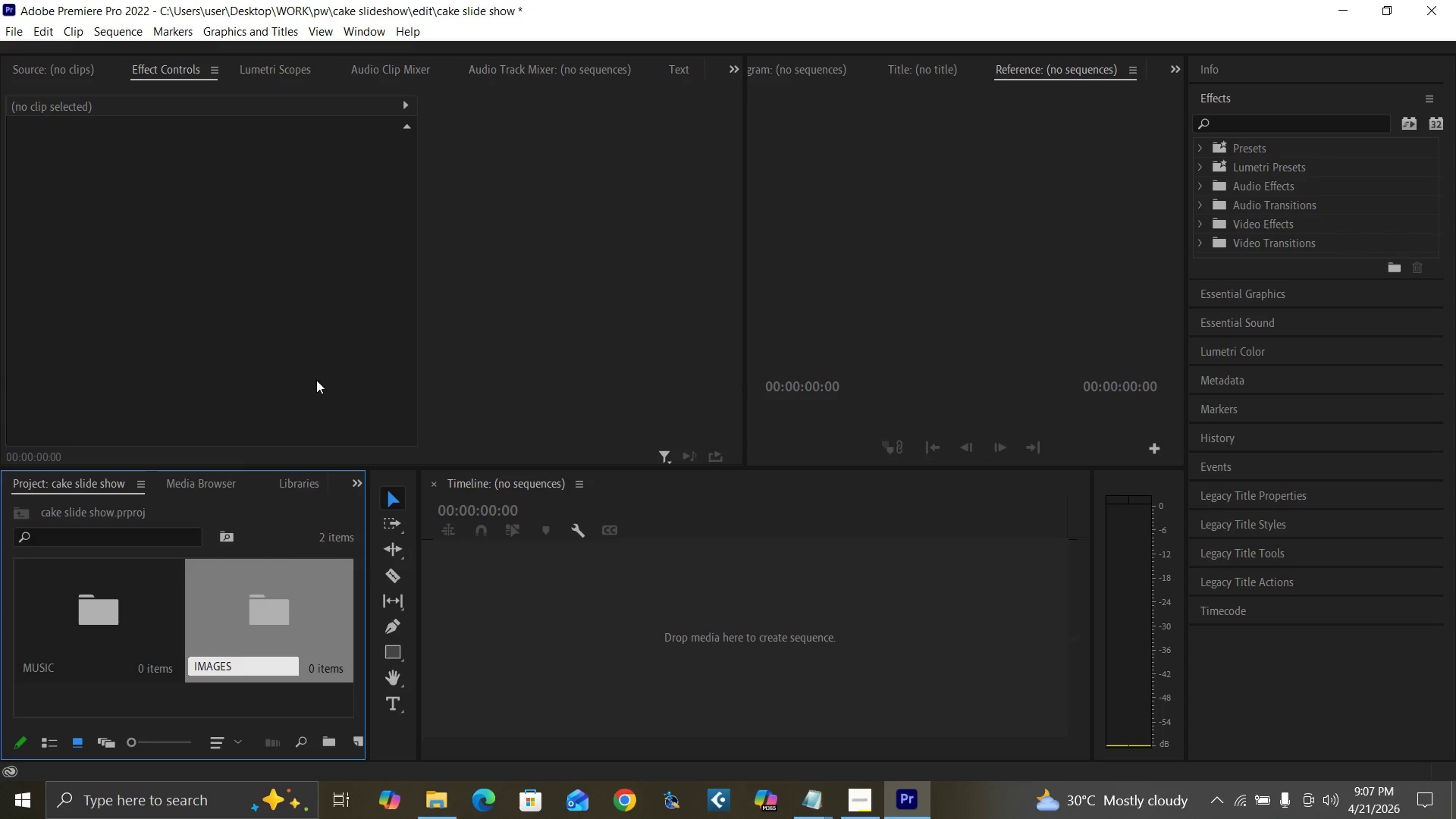 
key(Enter)
 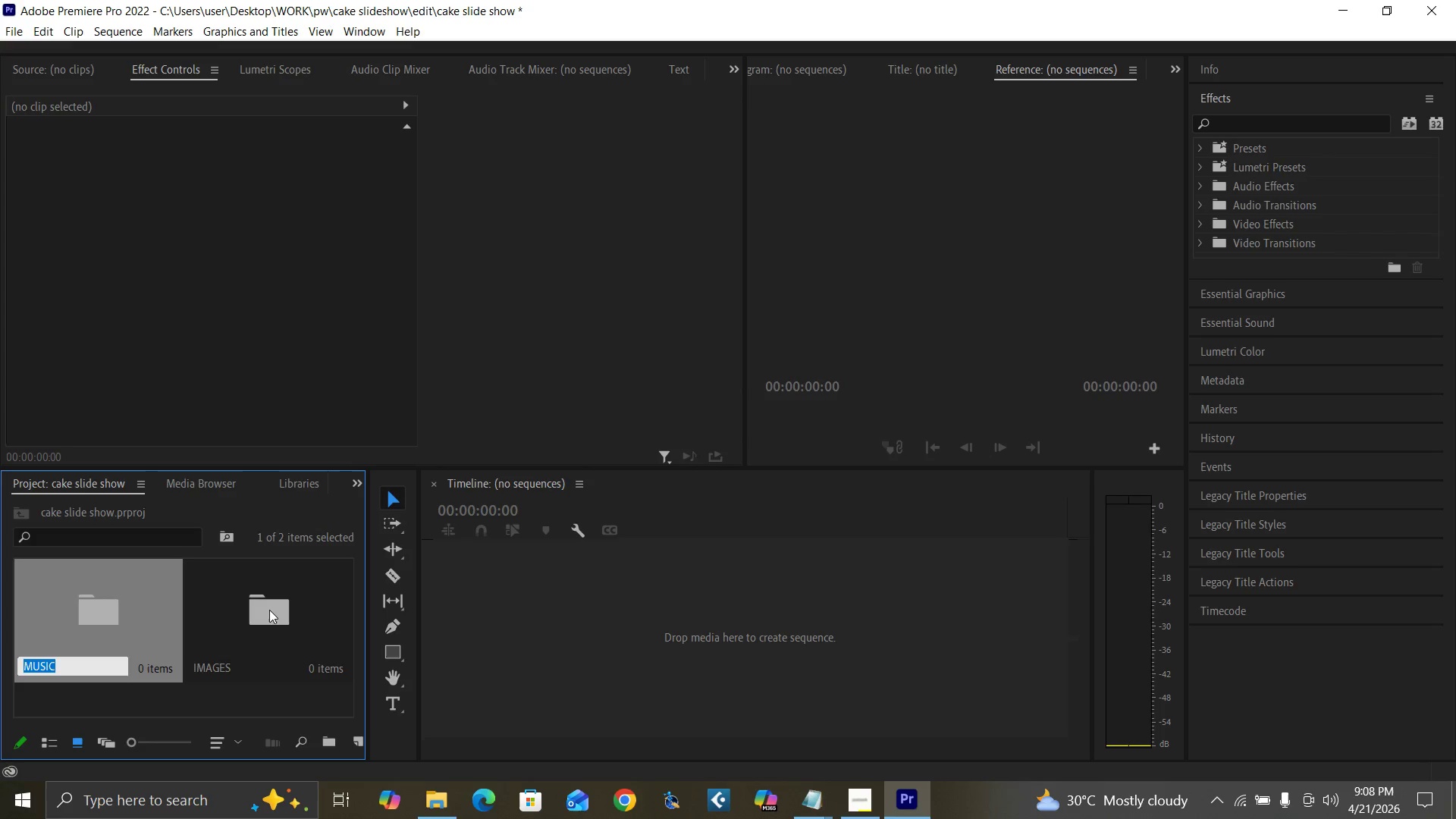 
double_click([269, 612])
 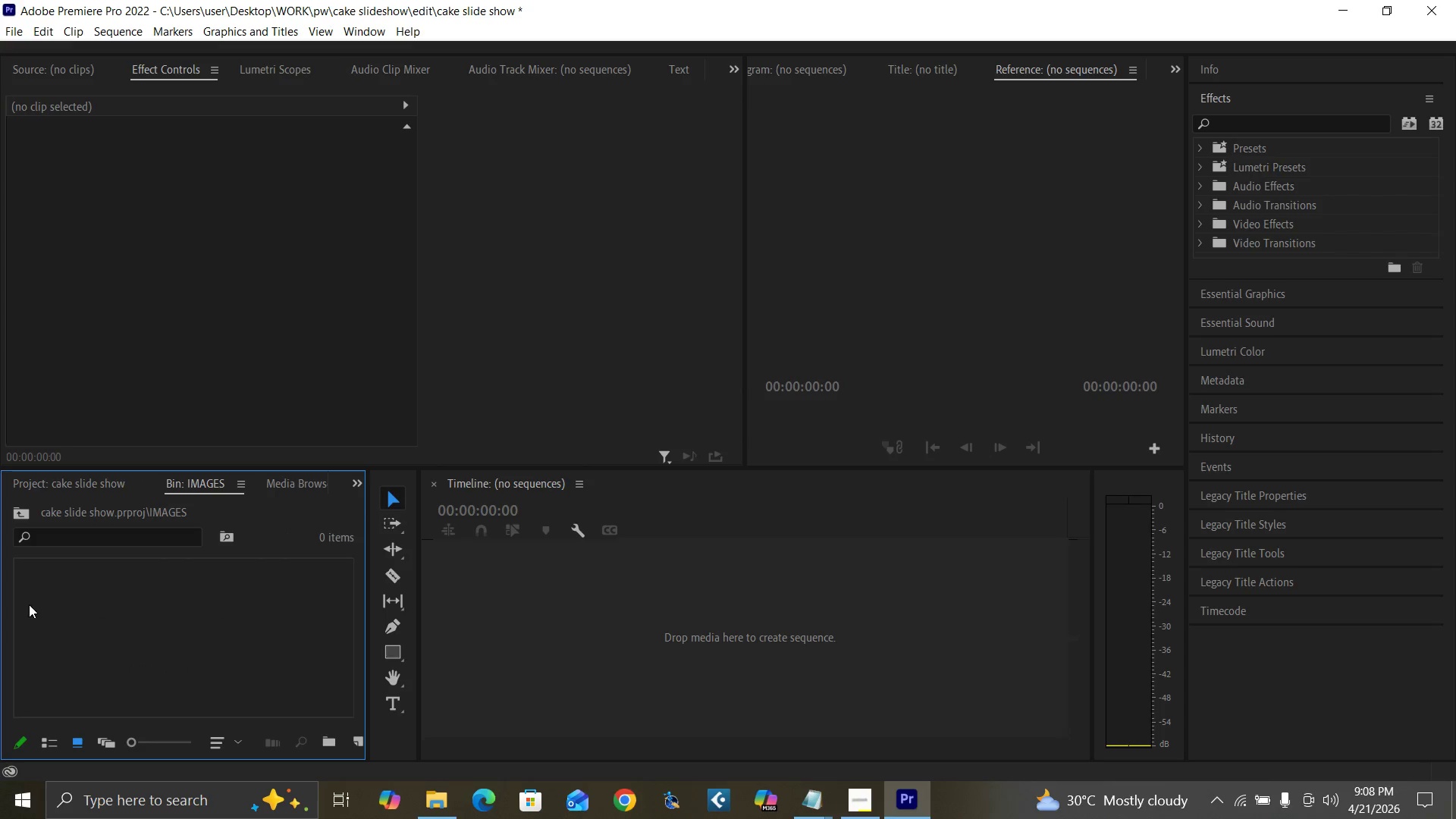 
right_click([25, 603])
 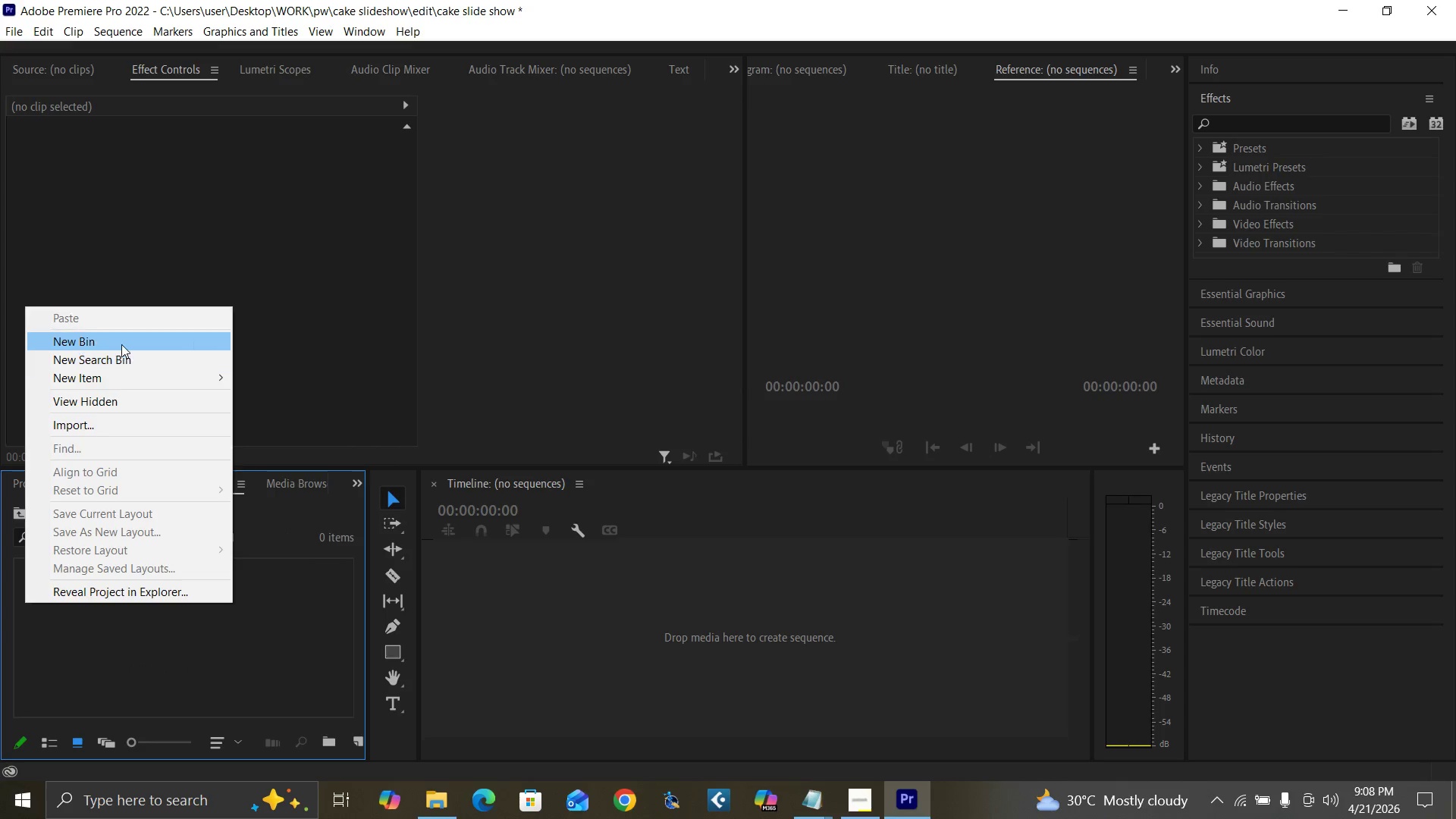 
left_click([121, 340])
 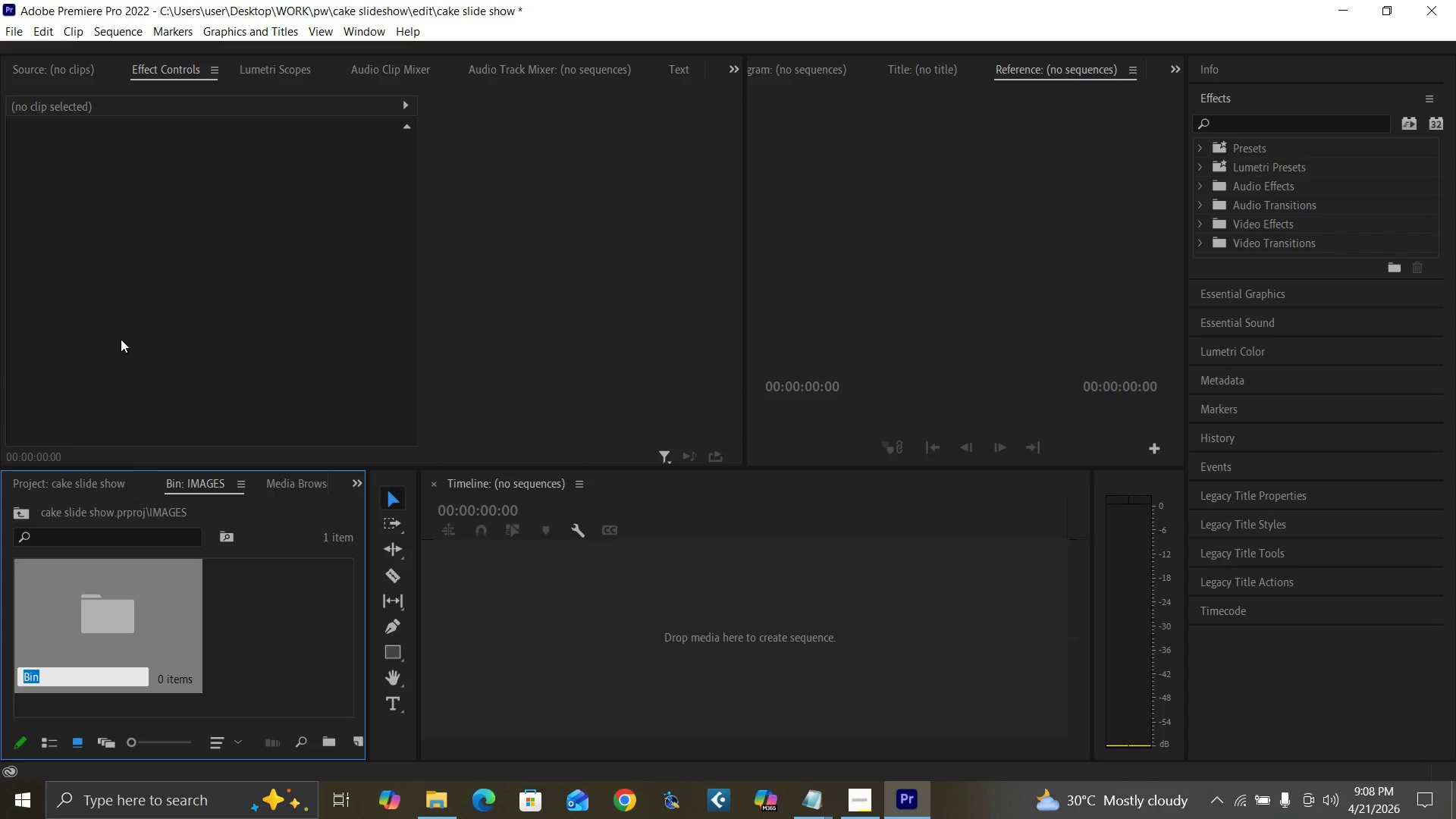 
type(LS)
key(Backspace)
type(ANDSCAPE)
 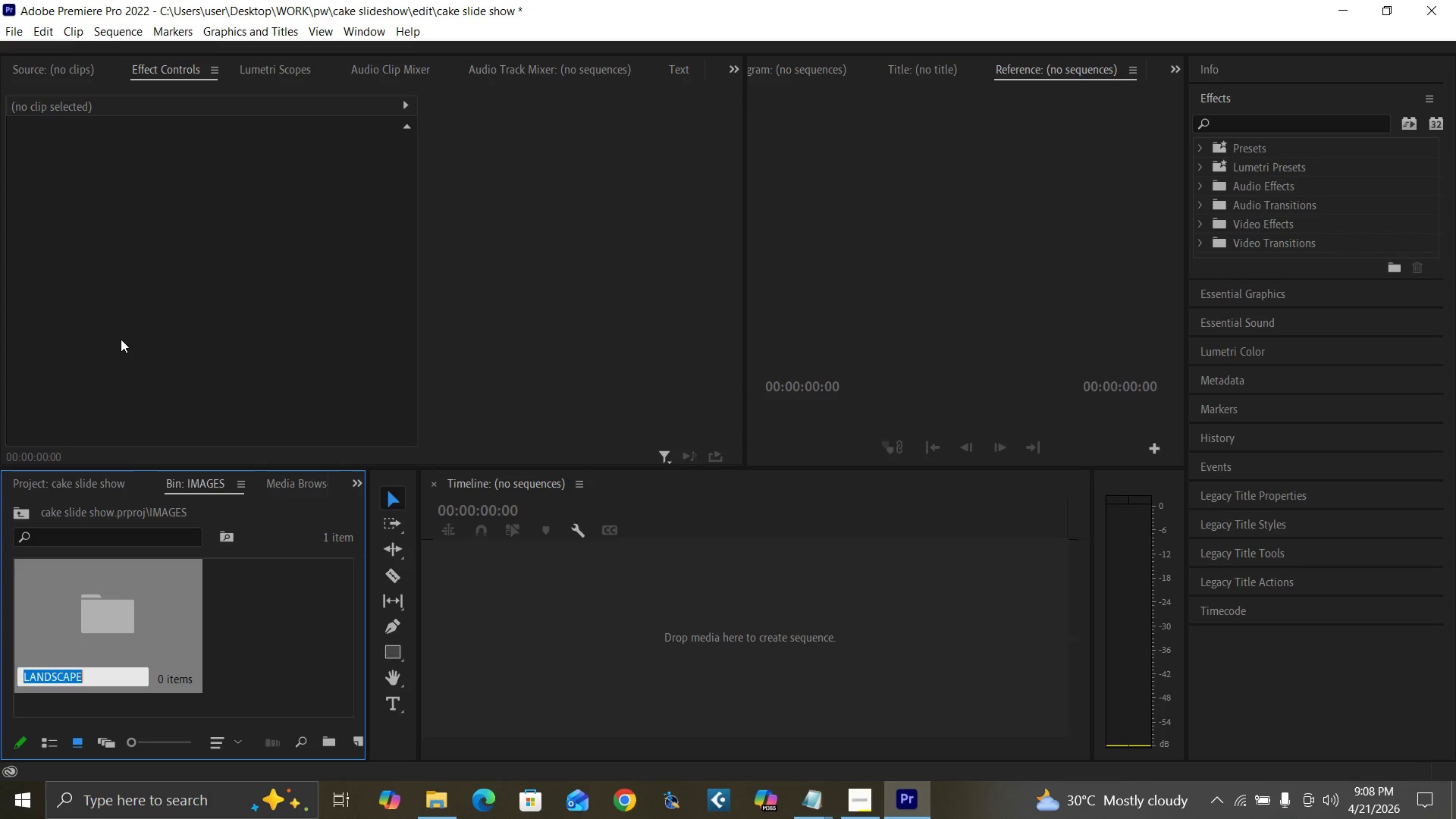 
key(Enter)
 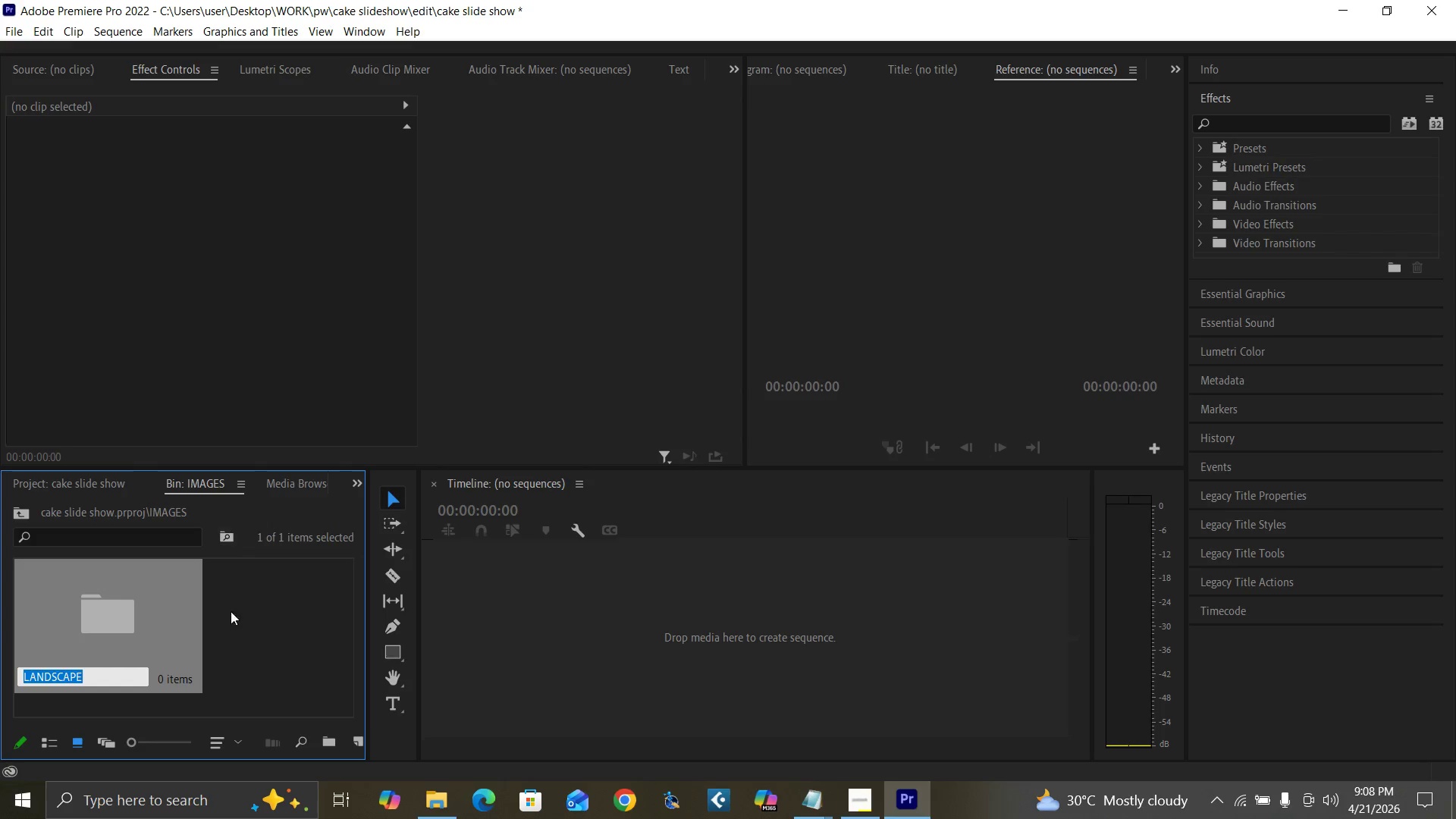 
left_click([232, 638])
 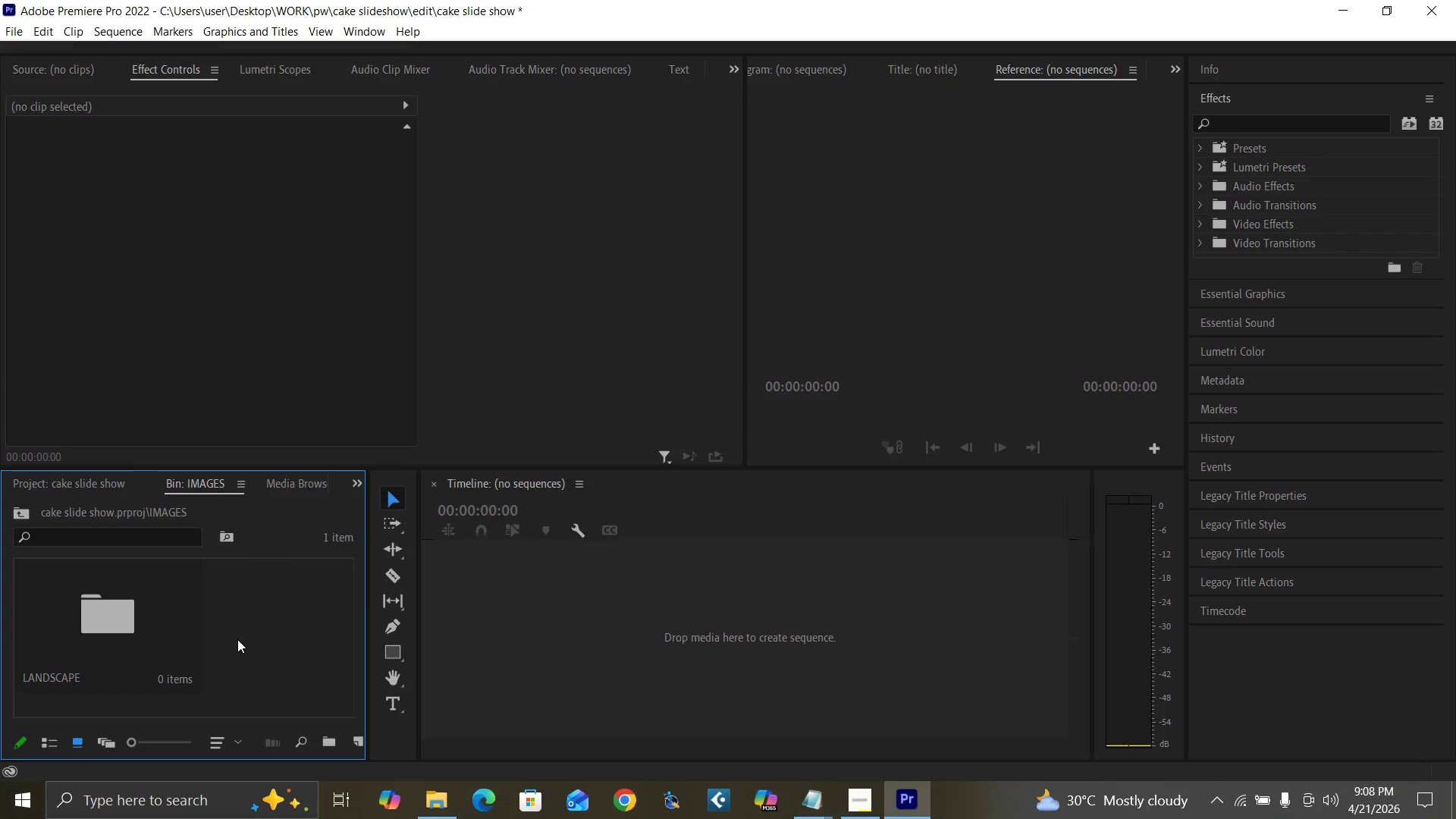 
right_click([237, 639])
 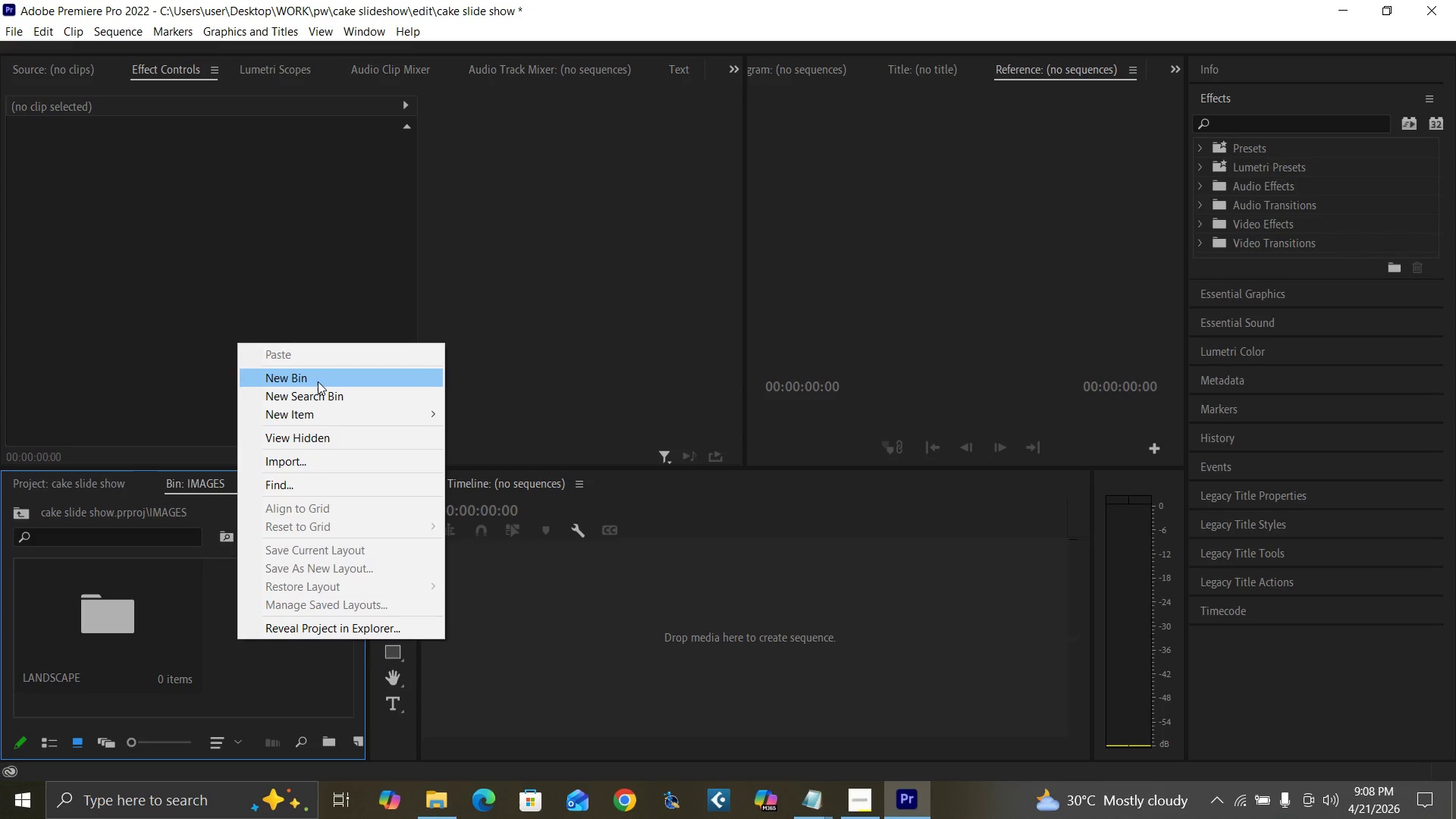 
left_click([316, 378])
 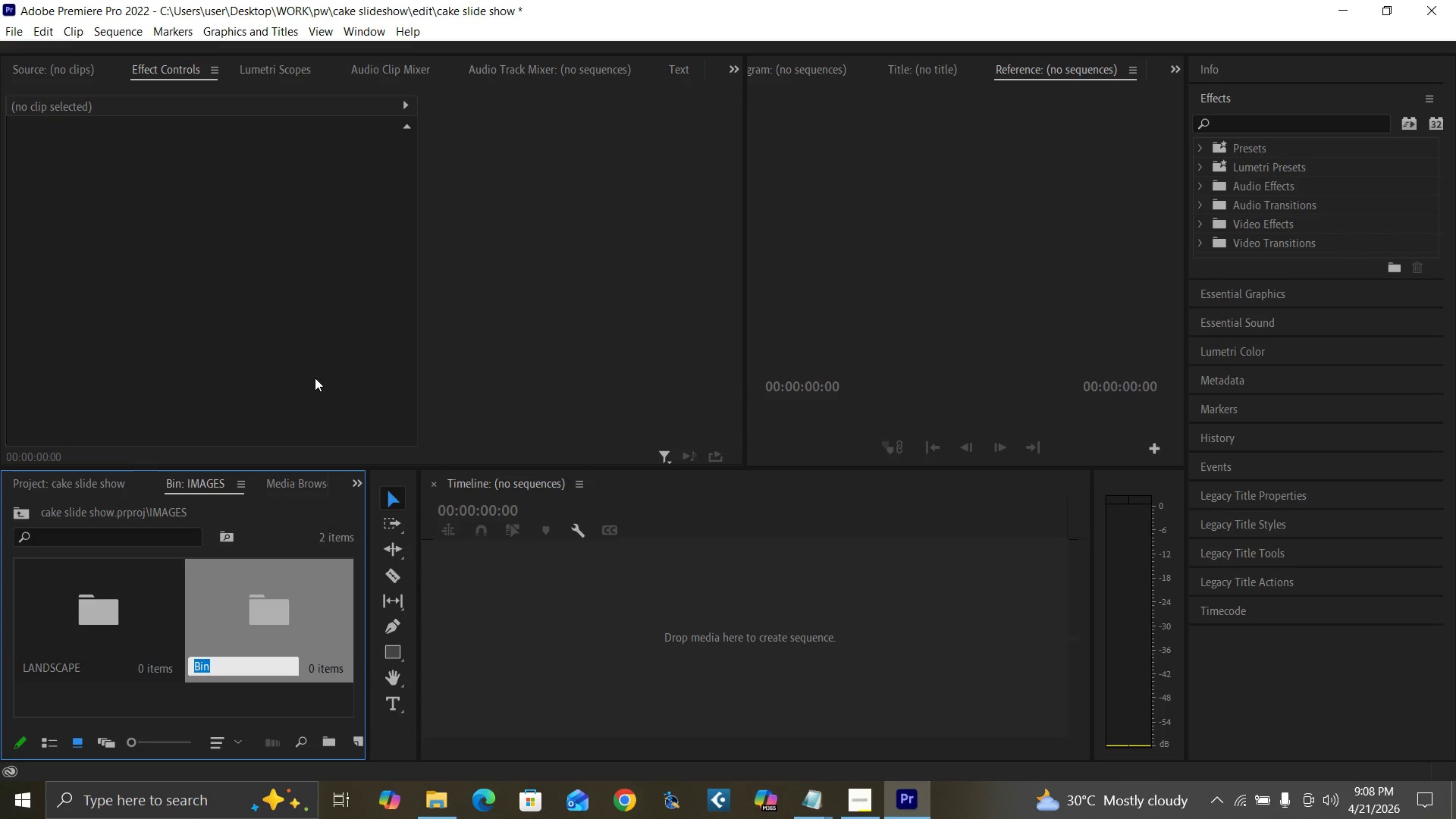 
type(PORTRAIT)
 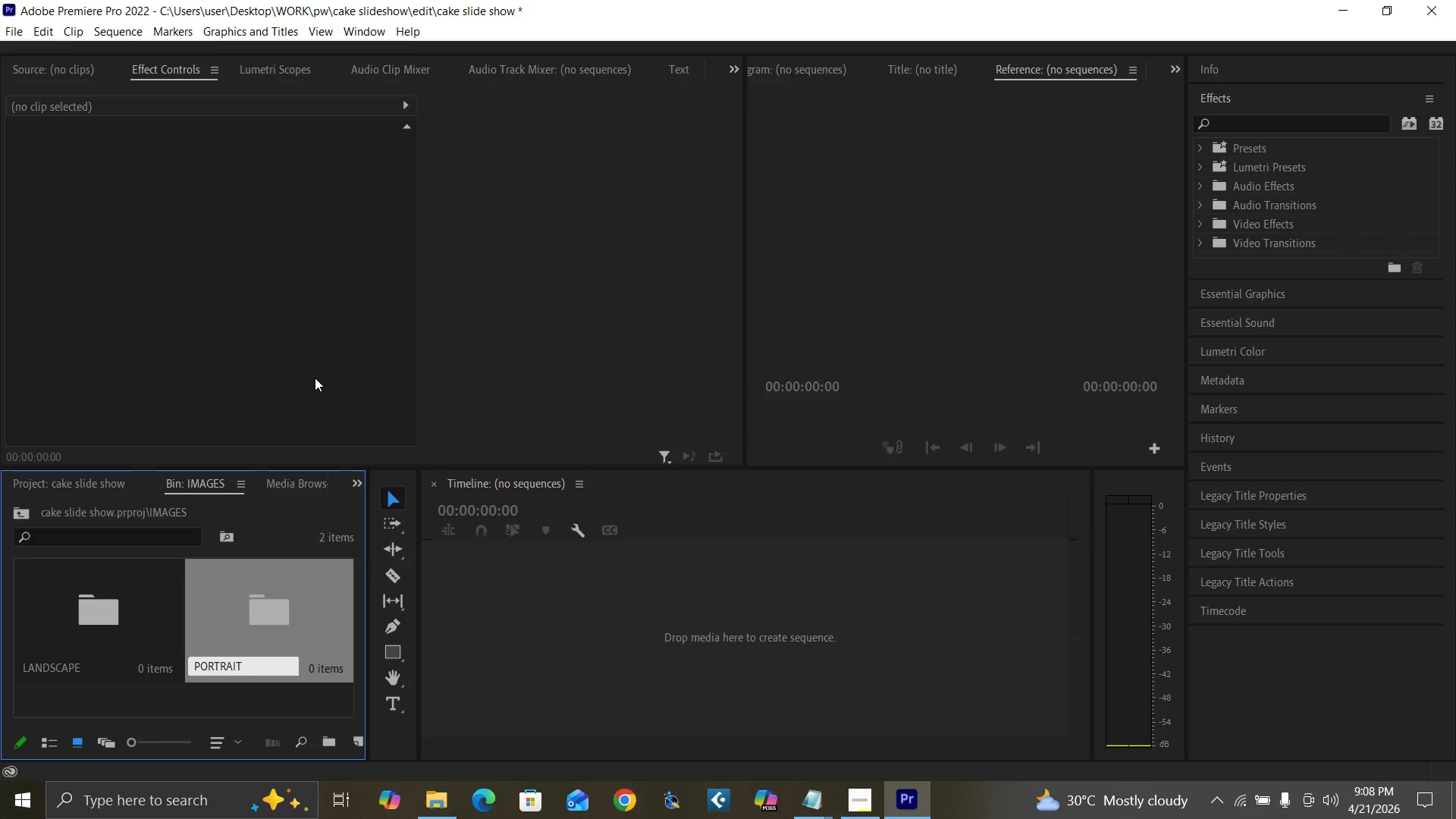 
key(Enter)
 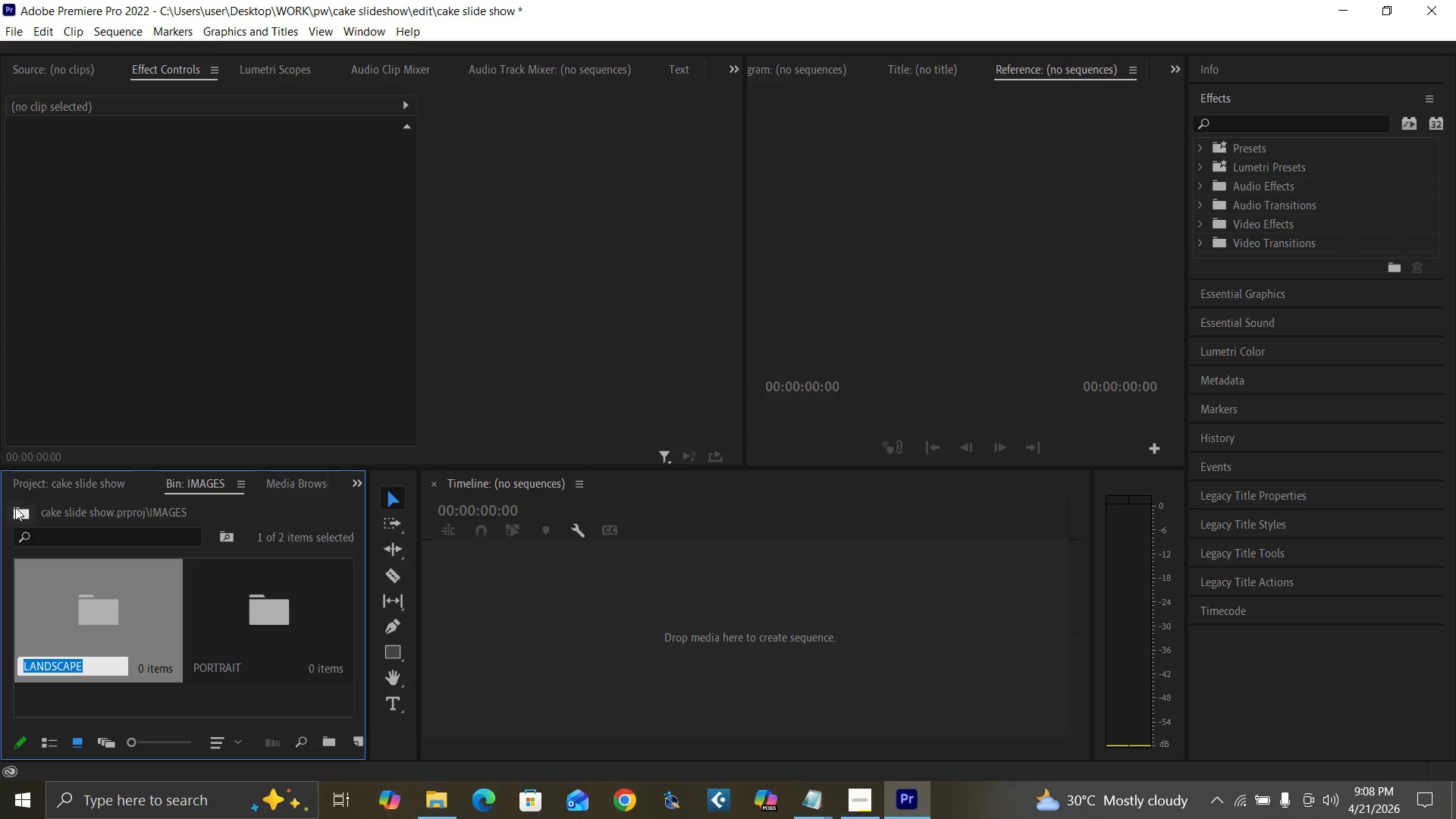 
left_click([18, 509])
 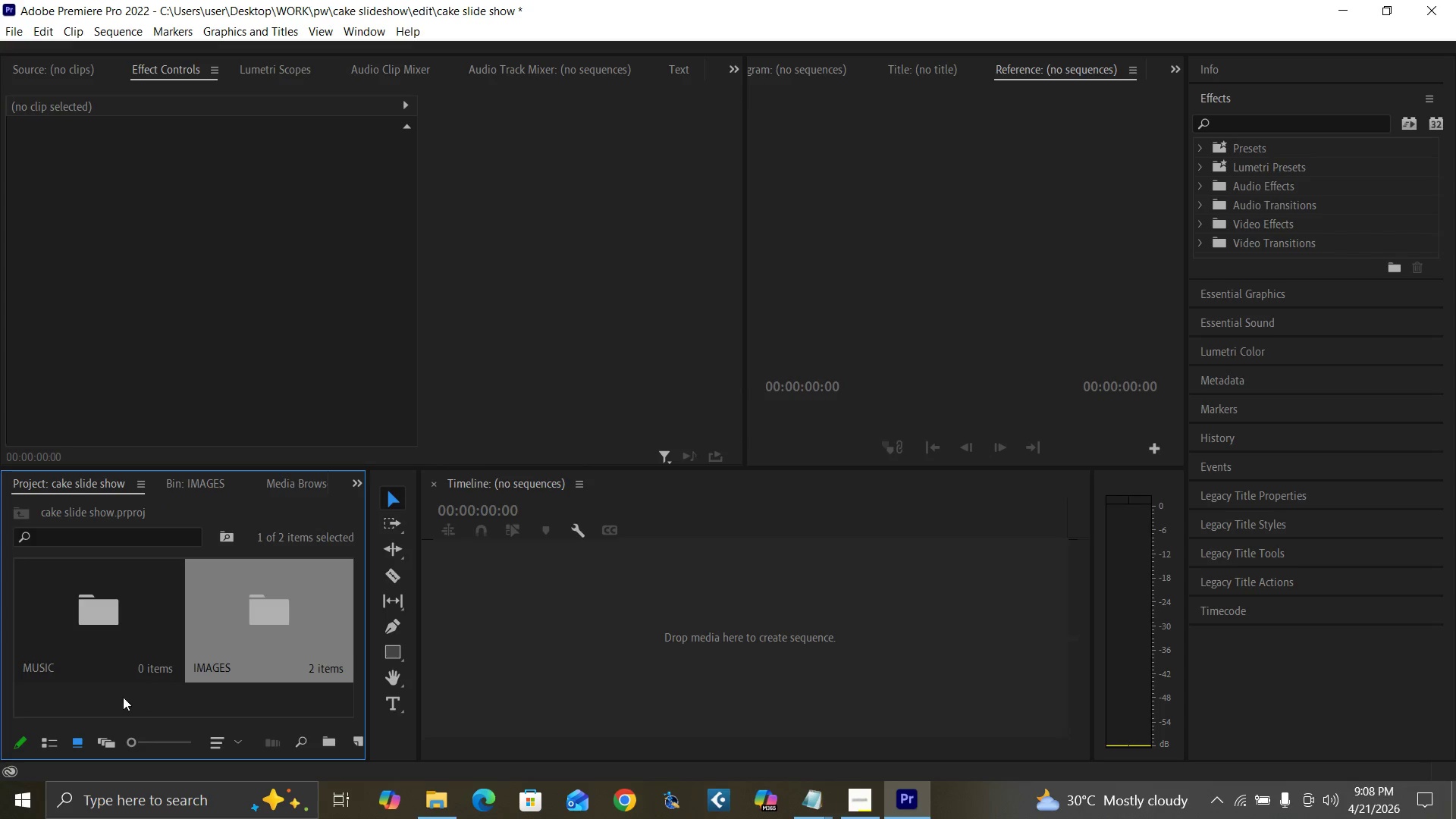 
left_click([123, 697])
 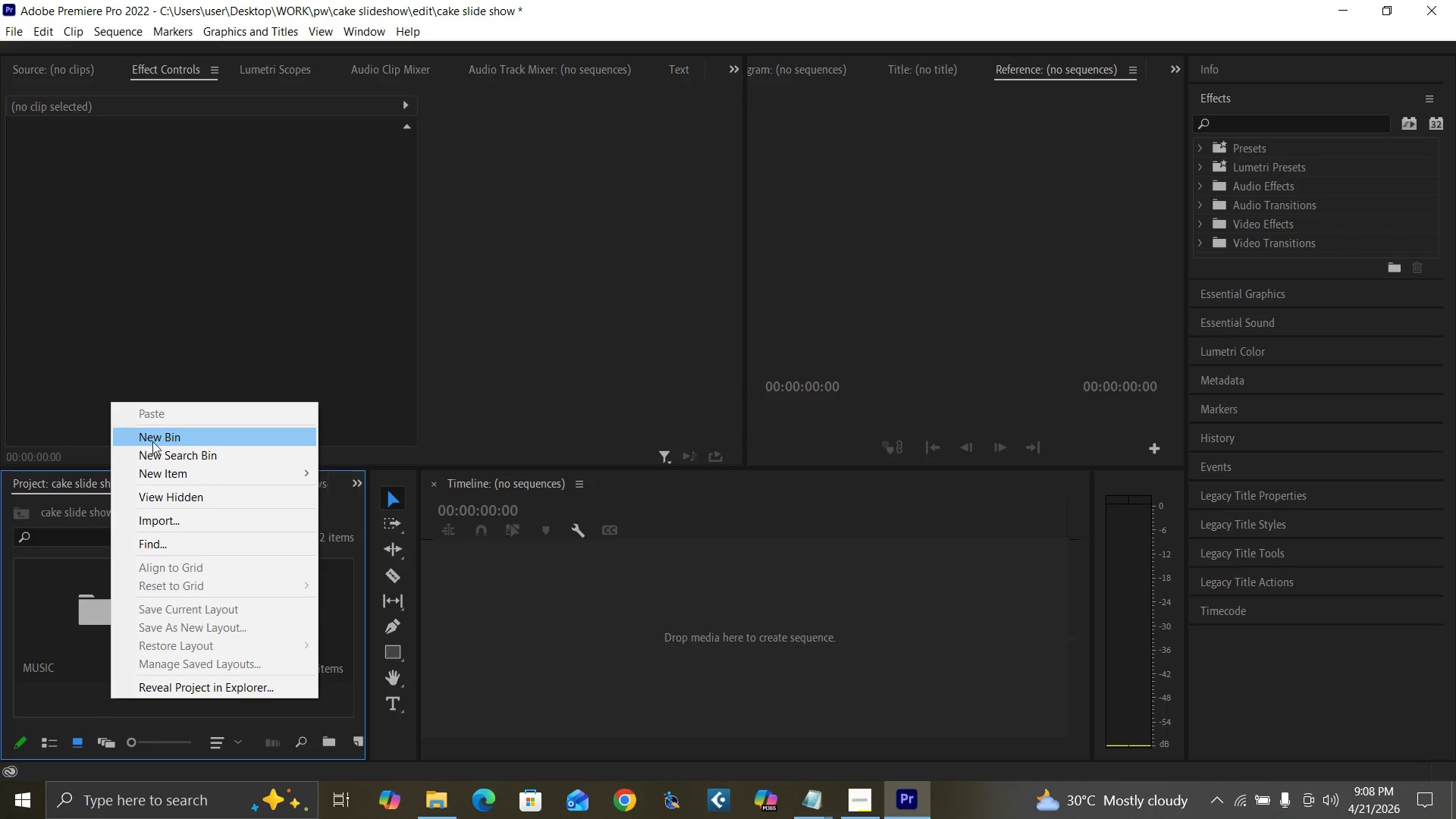 
left_click([160, 437])
 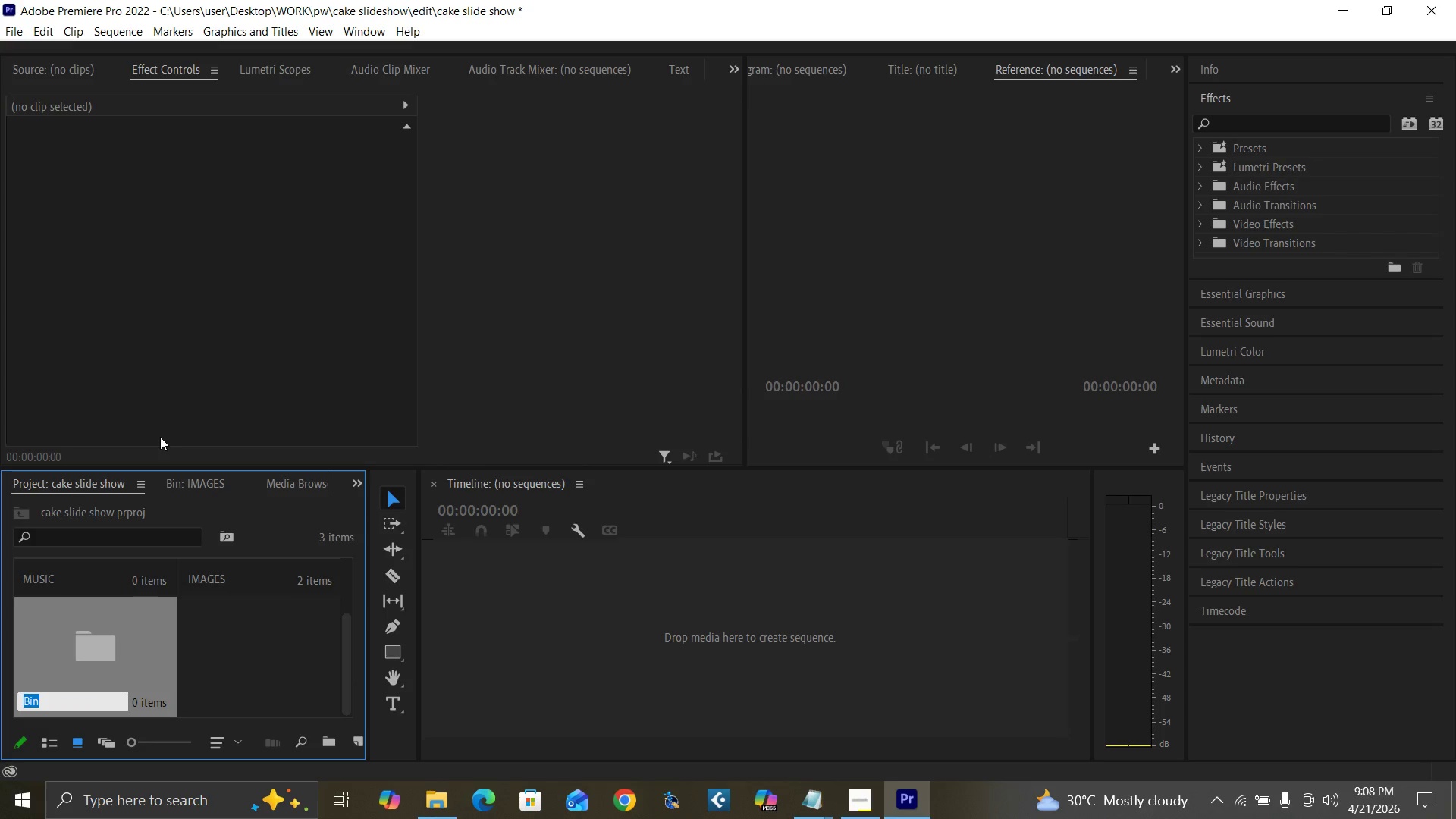 
type(OVERLAYS)
 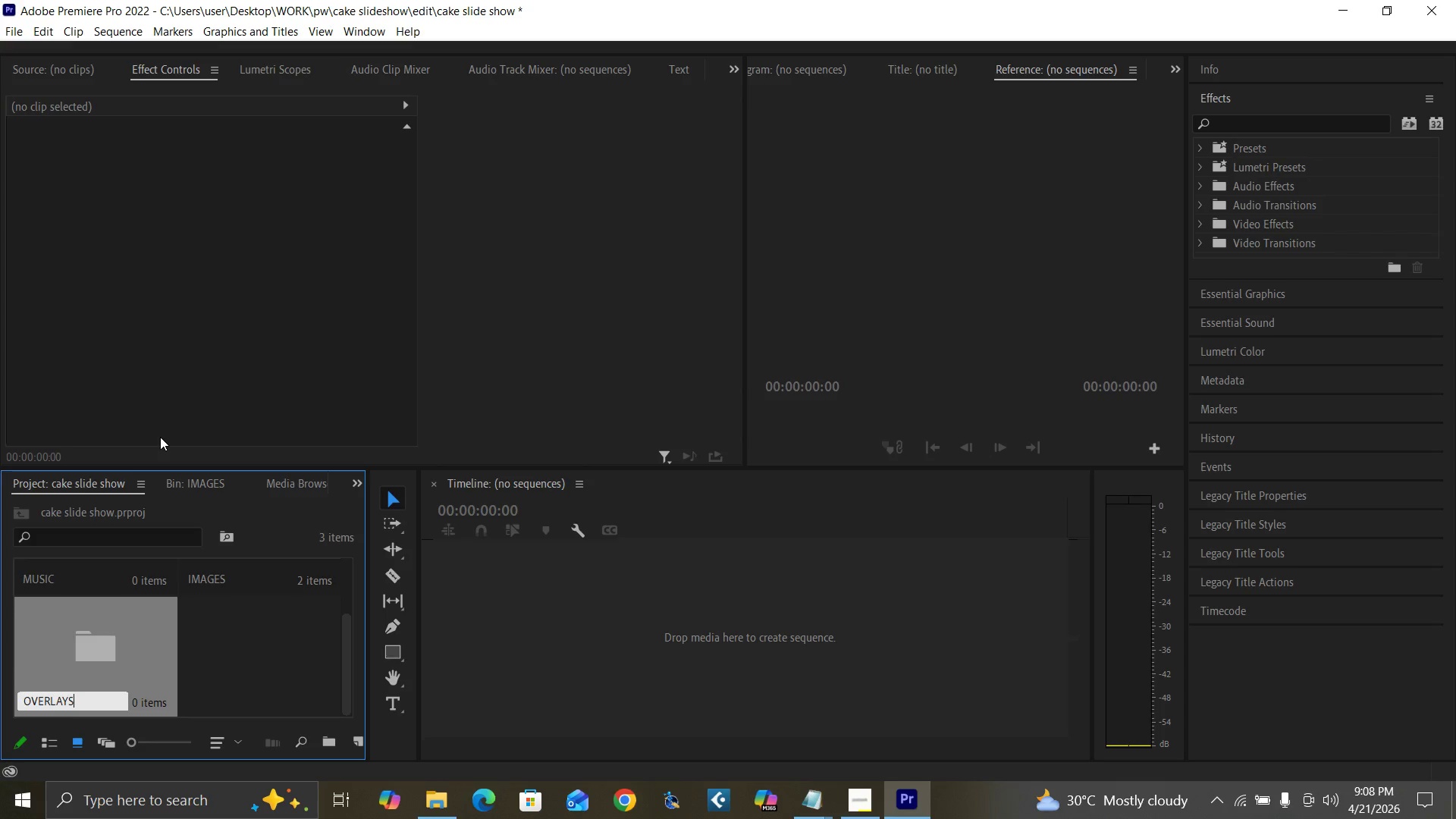 
key(Enter)
 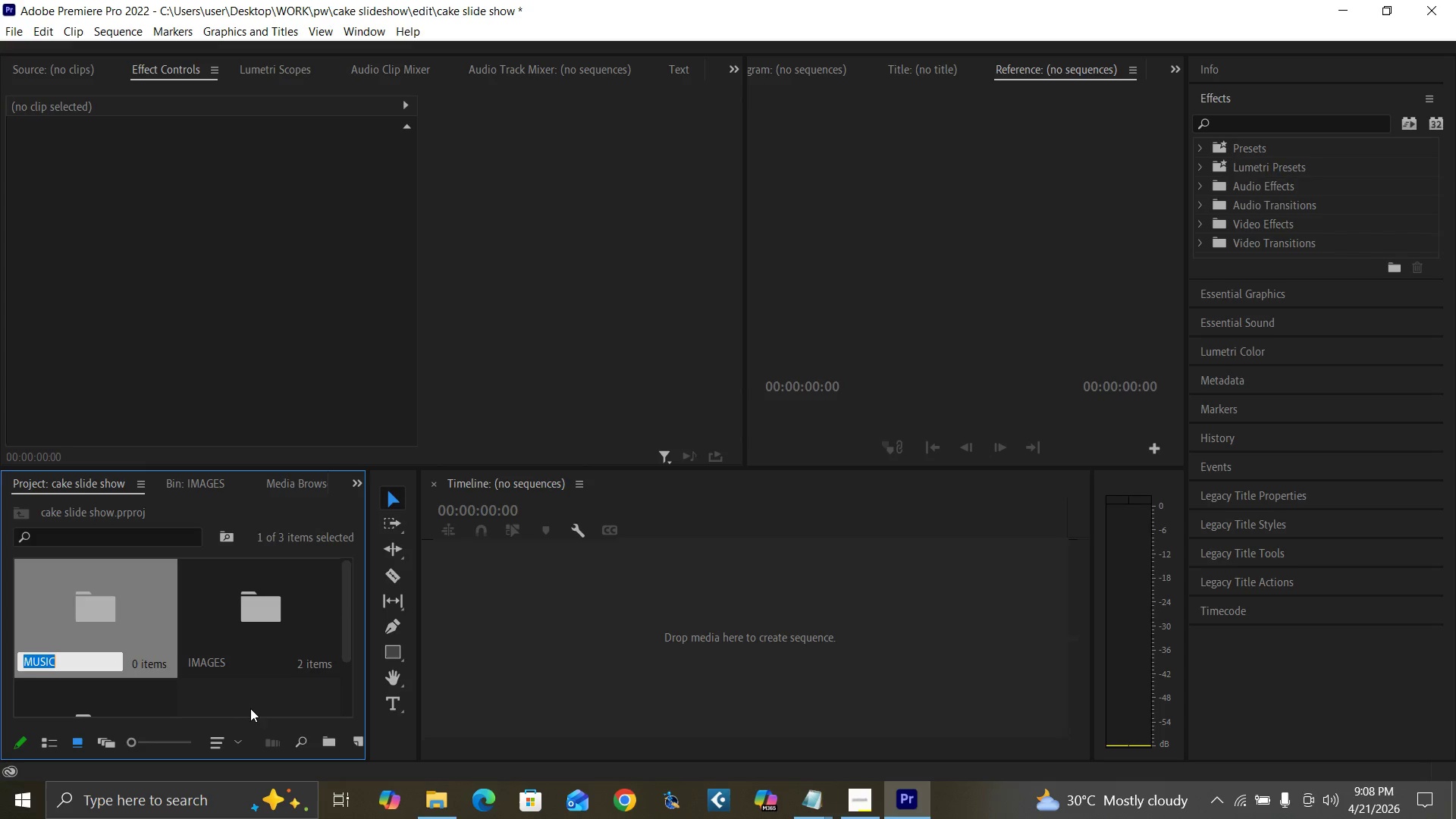 
left_click([265, 701])
 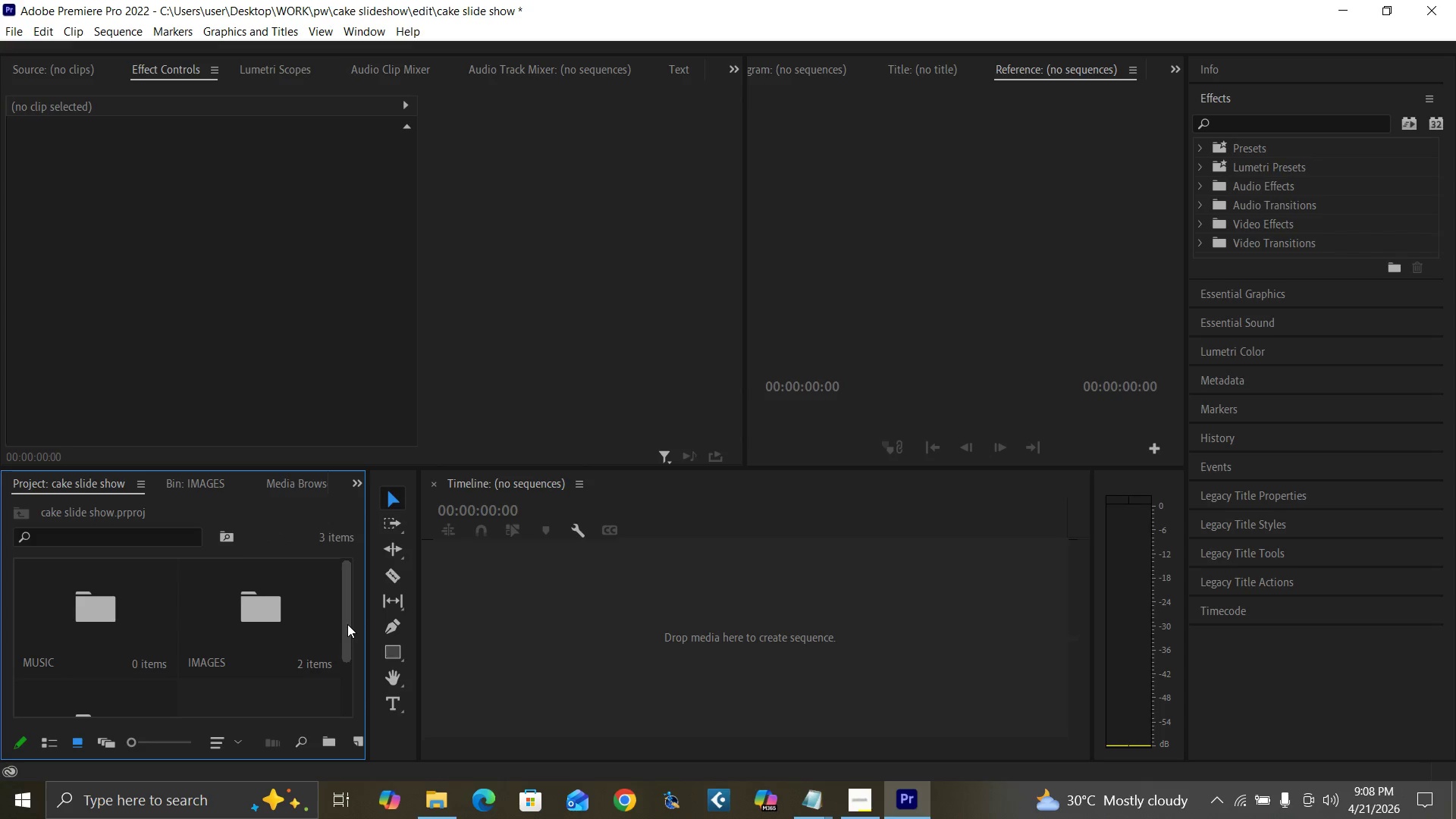 
left_click_drag(start_coordinate=[347, 624], to_coordinate=[356, 682])
 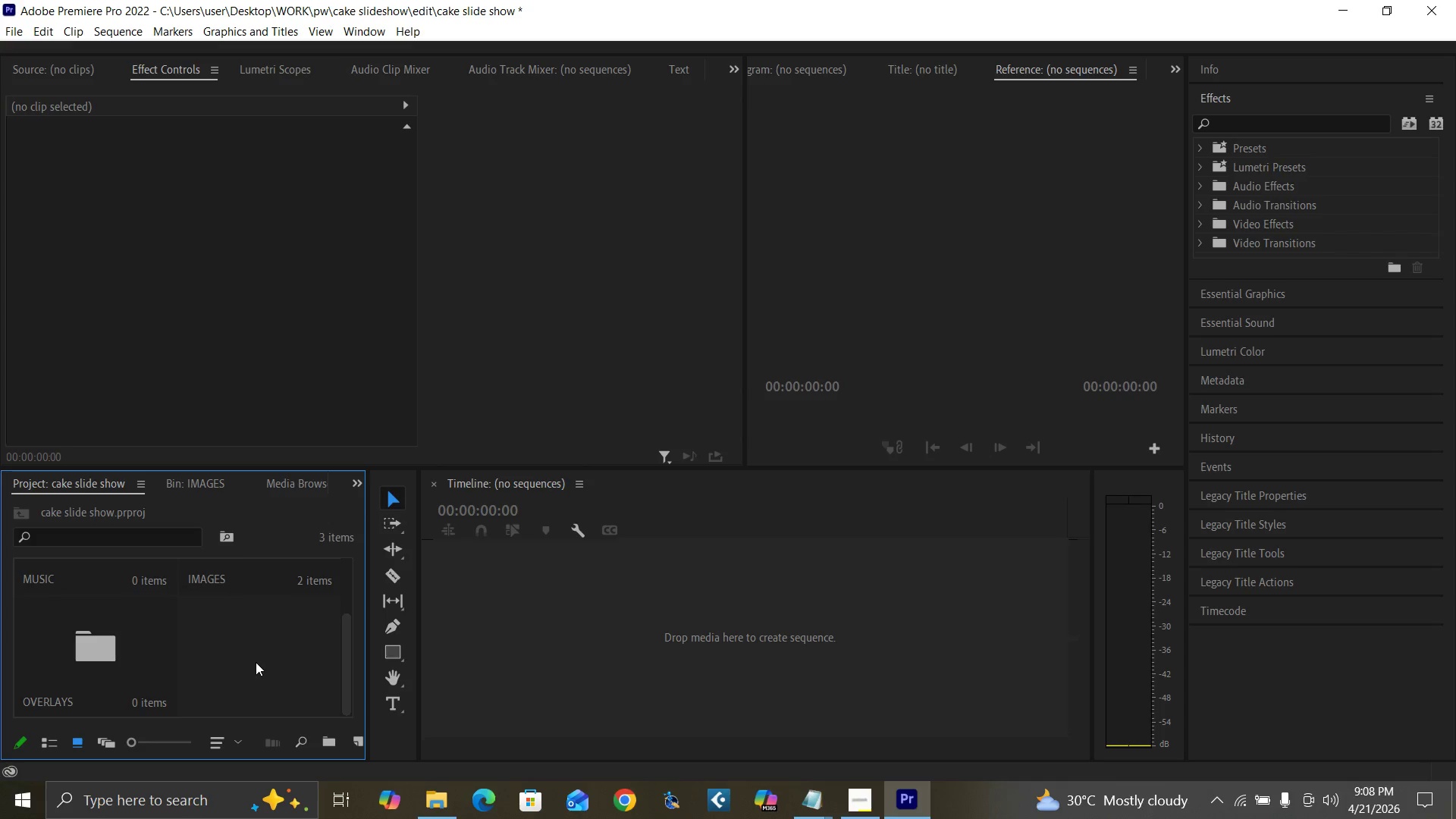 
left_click([255, 662])
 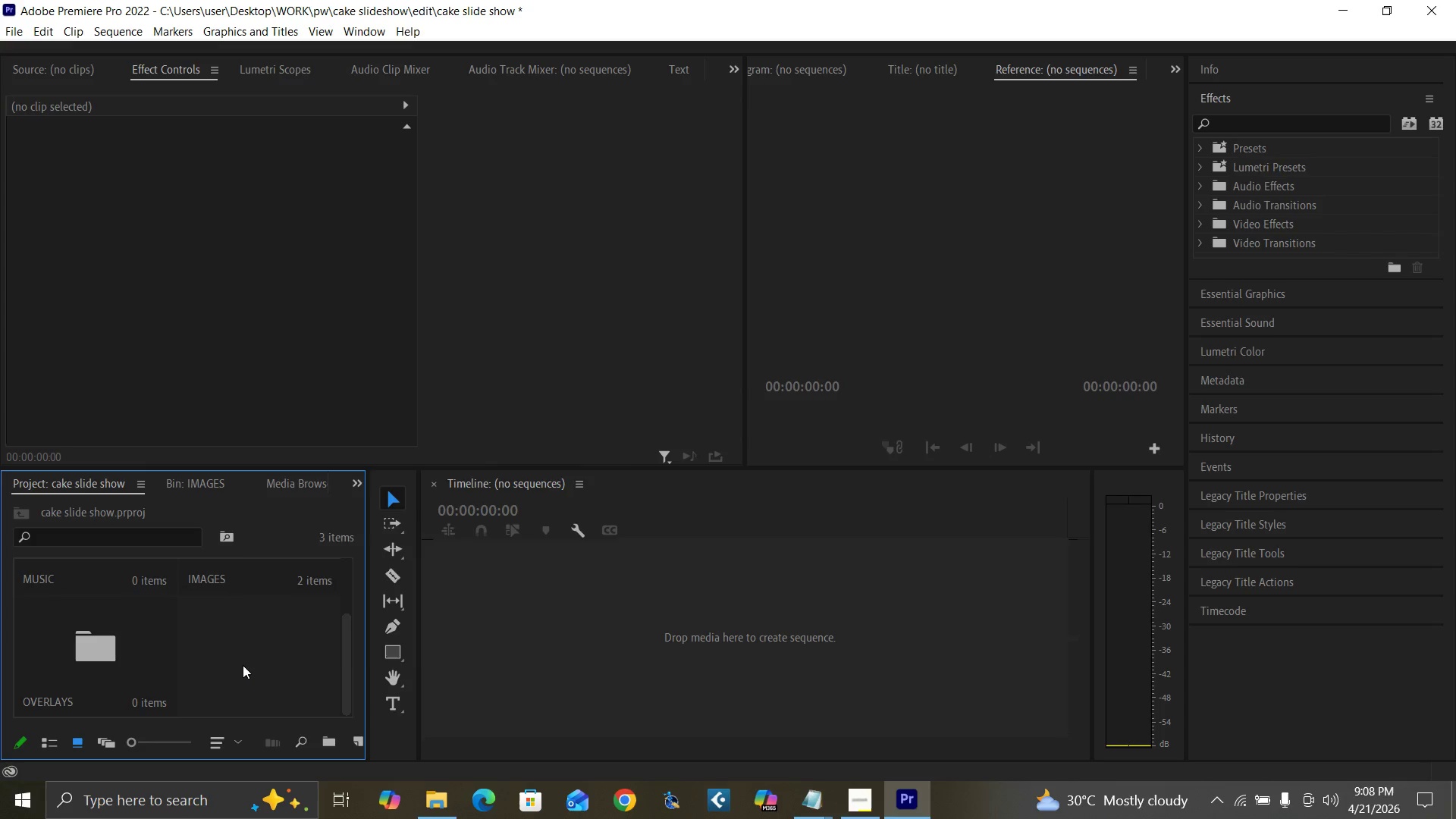 
right_click([243, 665])
 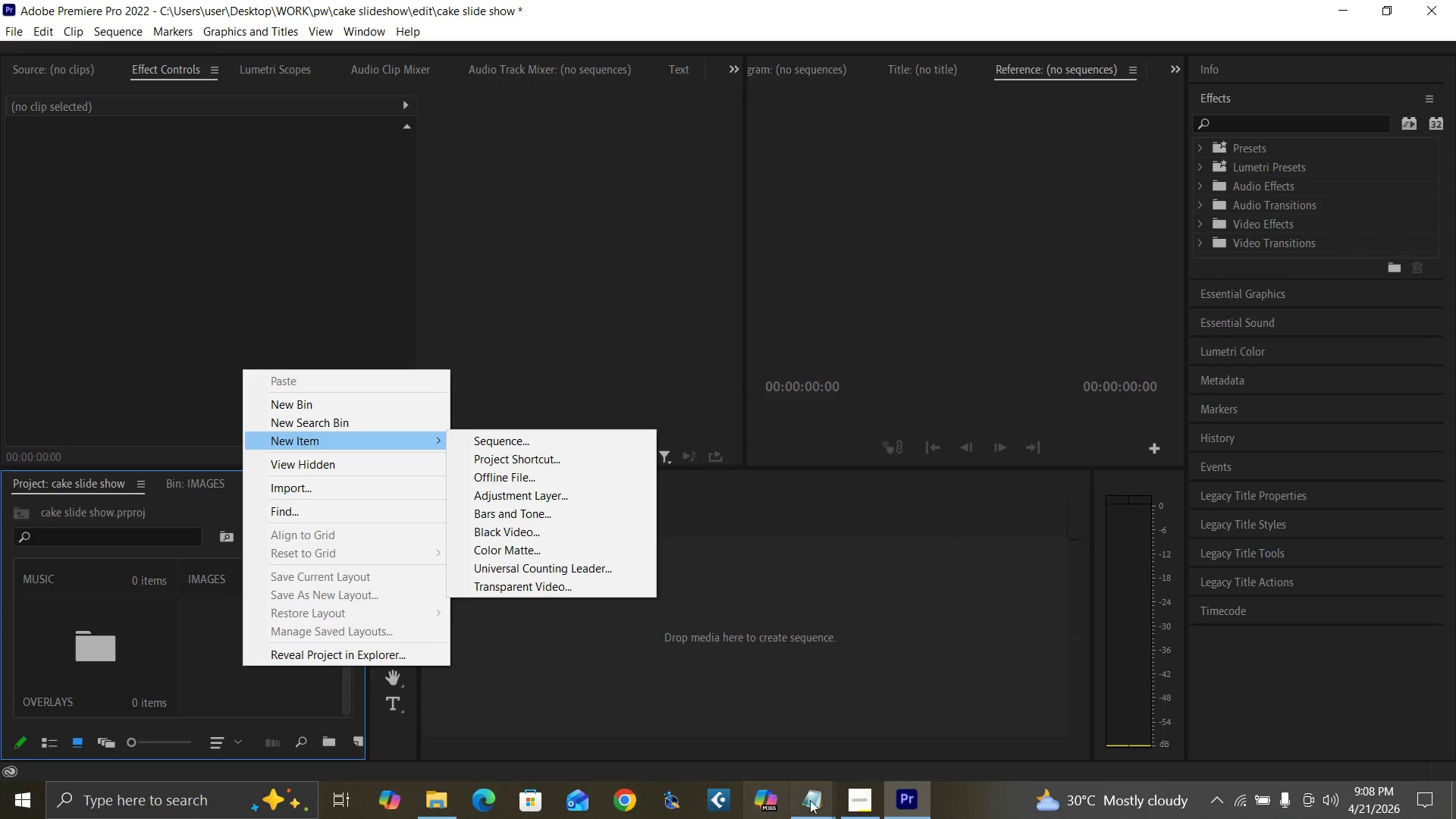 
left_click([852, 808])